 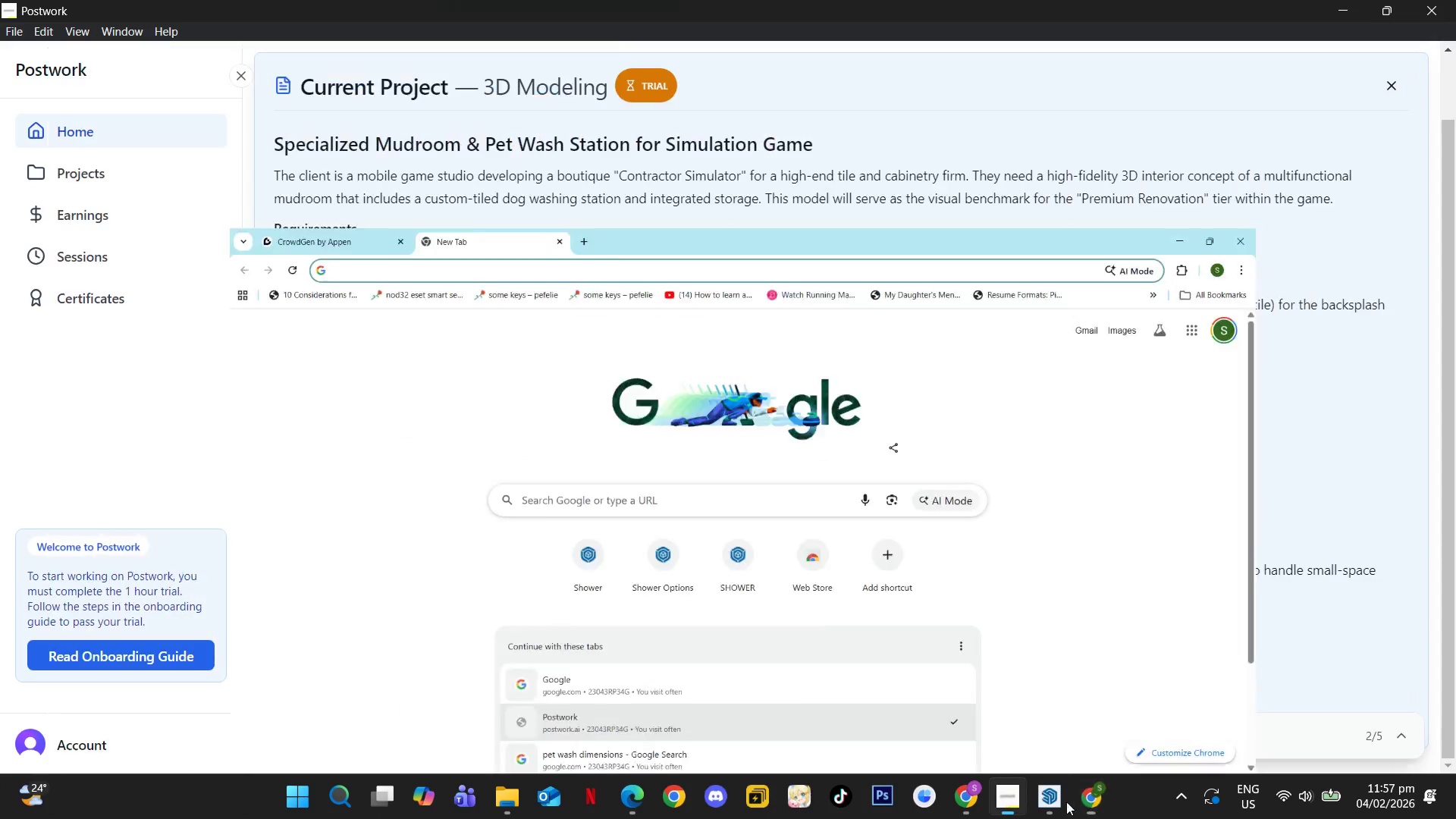 
double_click([1048, 802])
 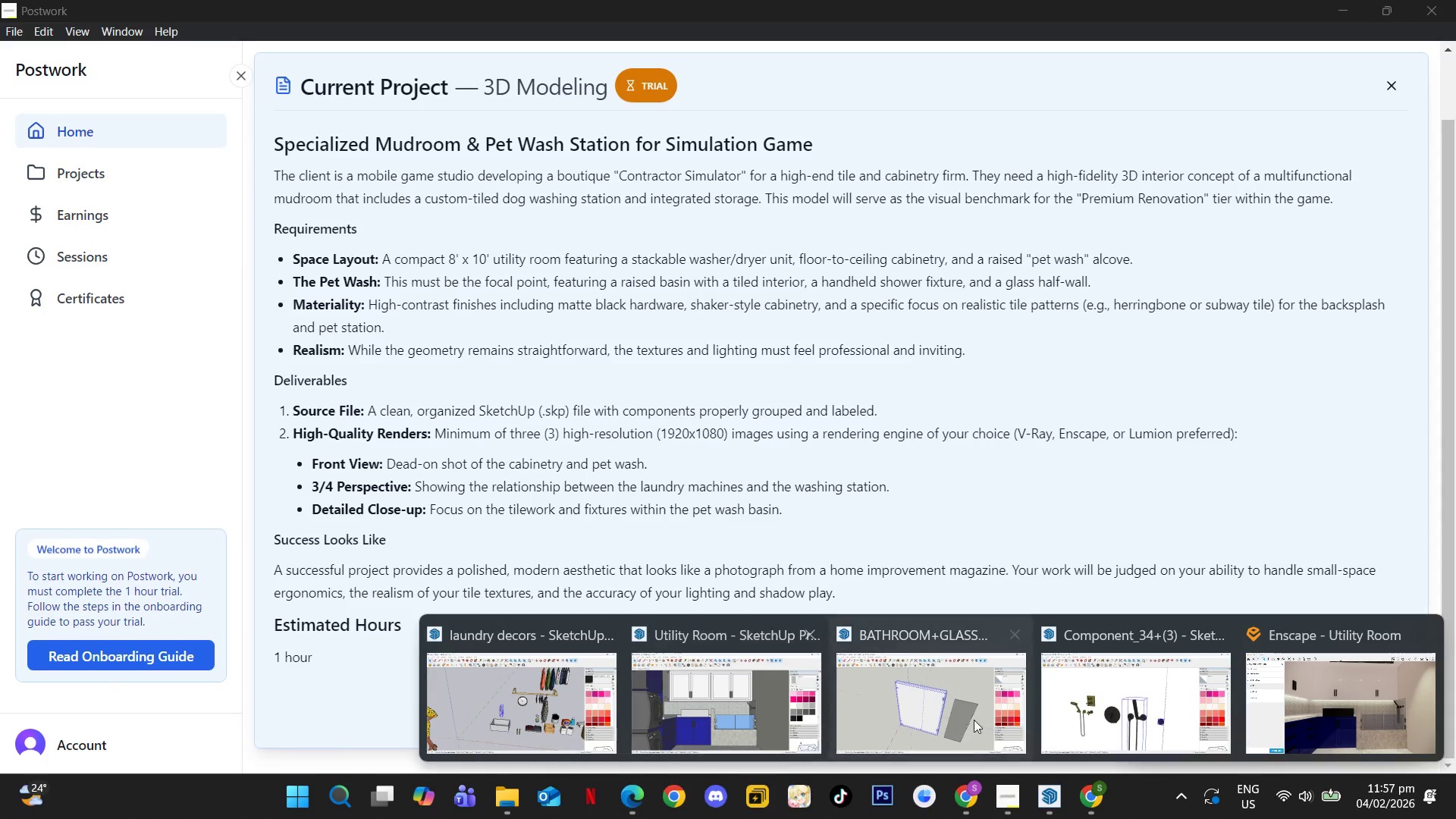 
left_click([1313, 723])
 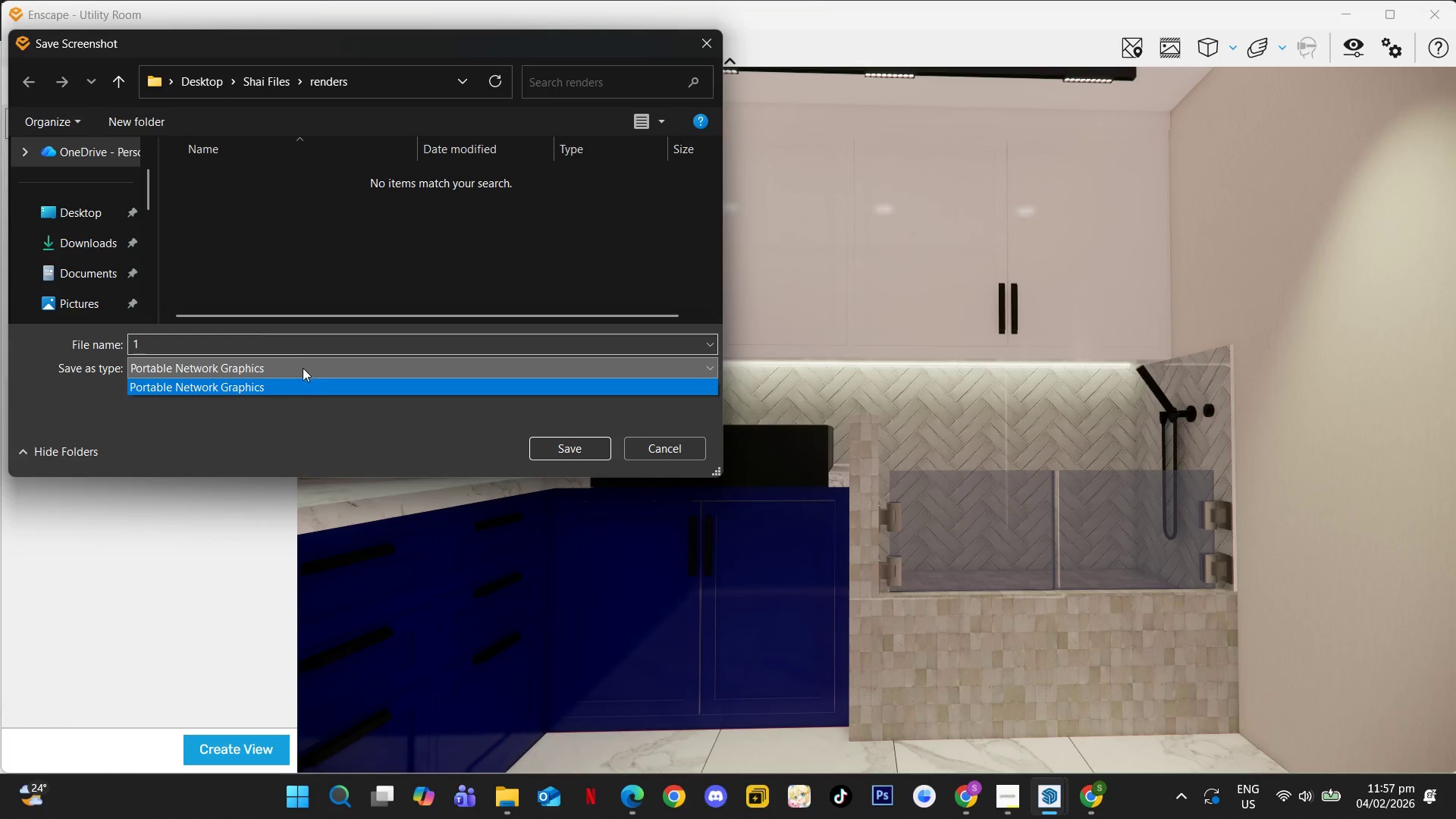 
left_click([293, 367])
 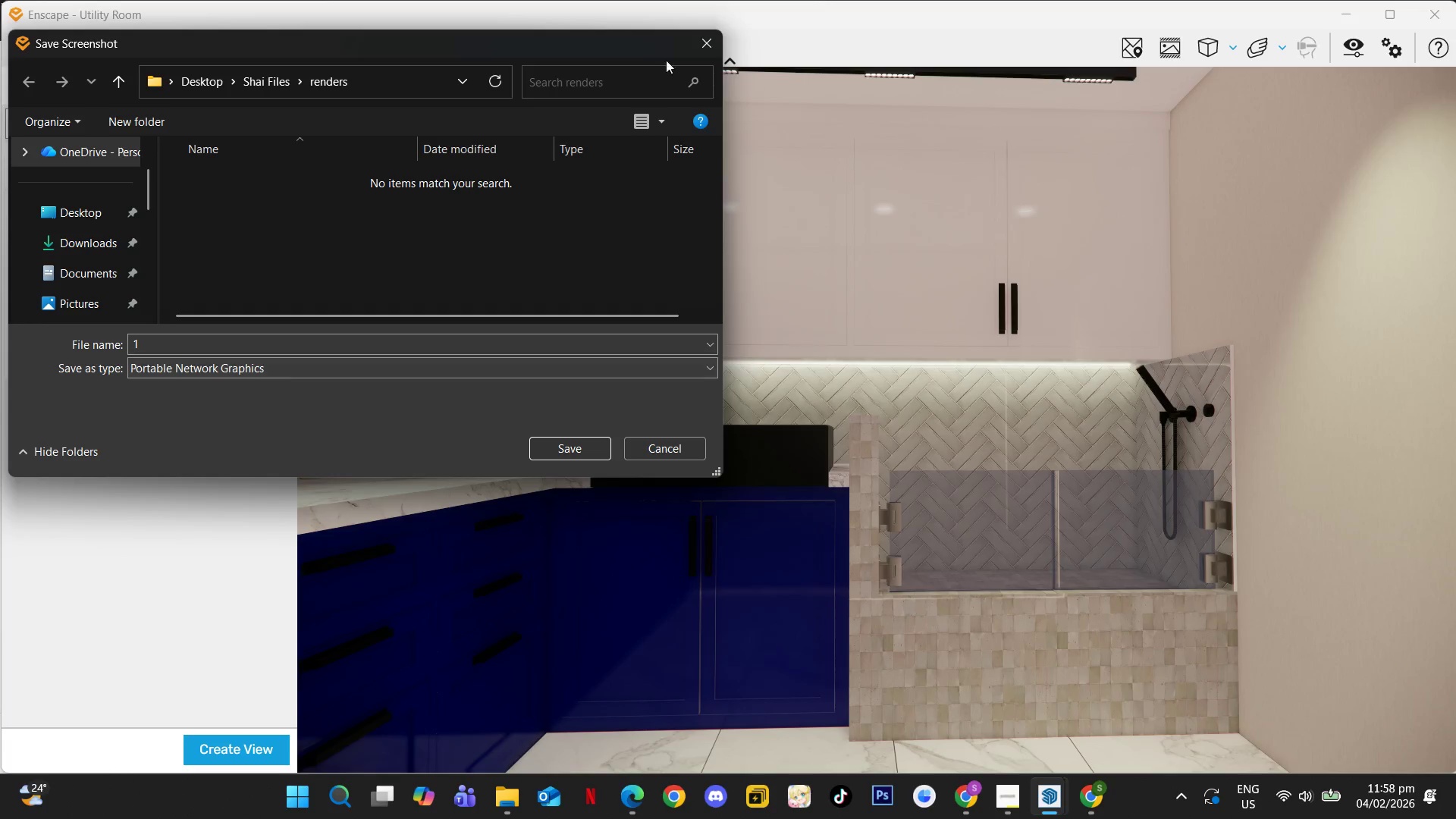 
left_click([692, 43])
 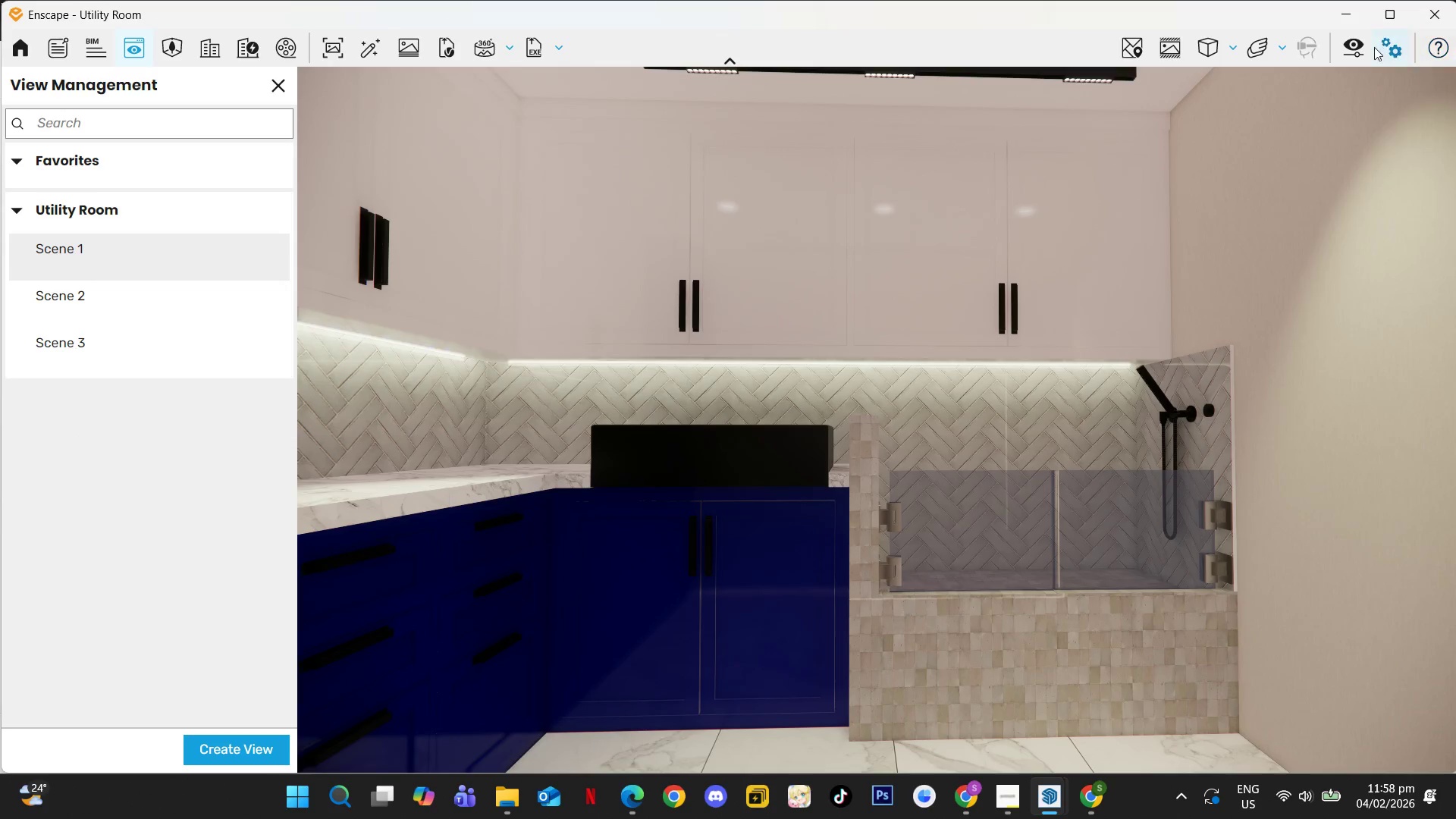 
left_click([1361, 46])
 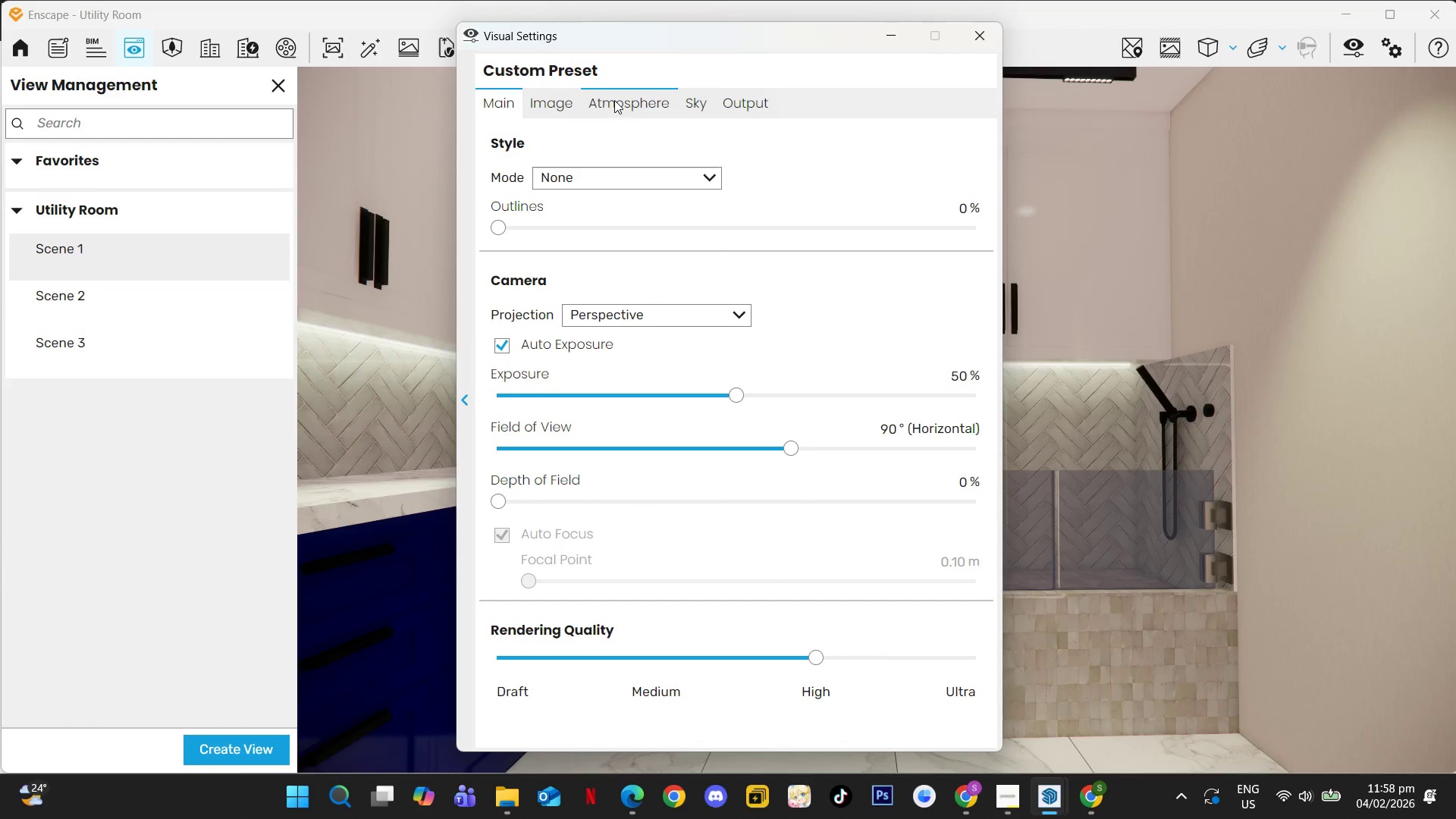 
left_click([725, 95])
 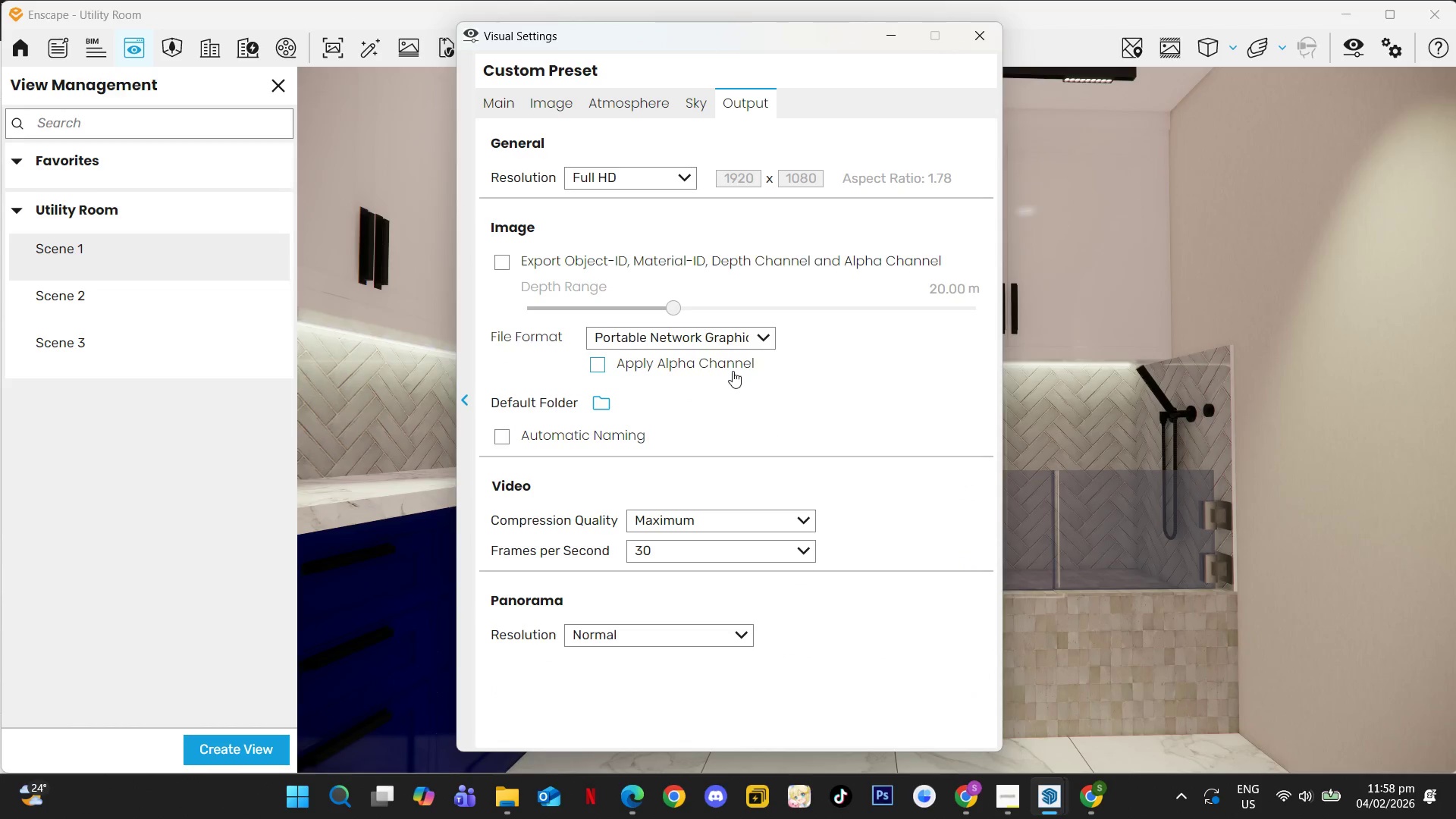 
left_click([755, 328])
 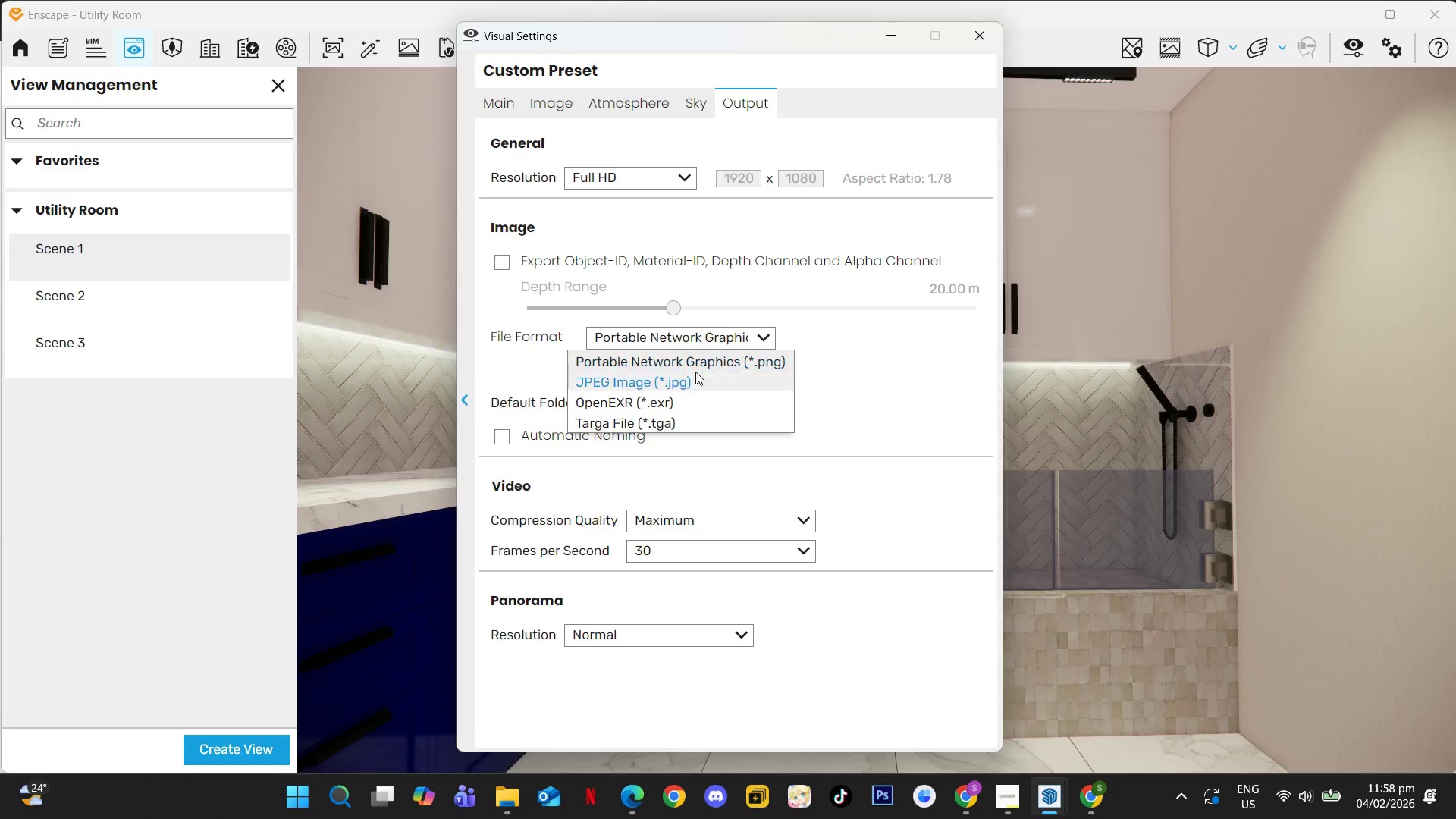 
left_click([692, 375])
 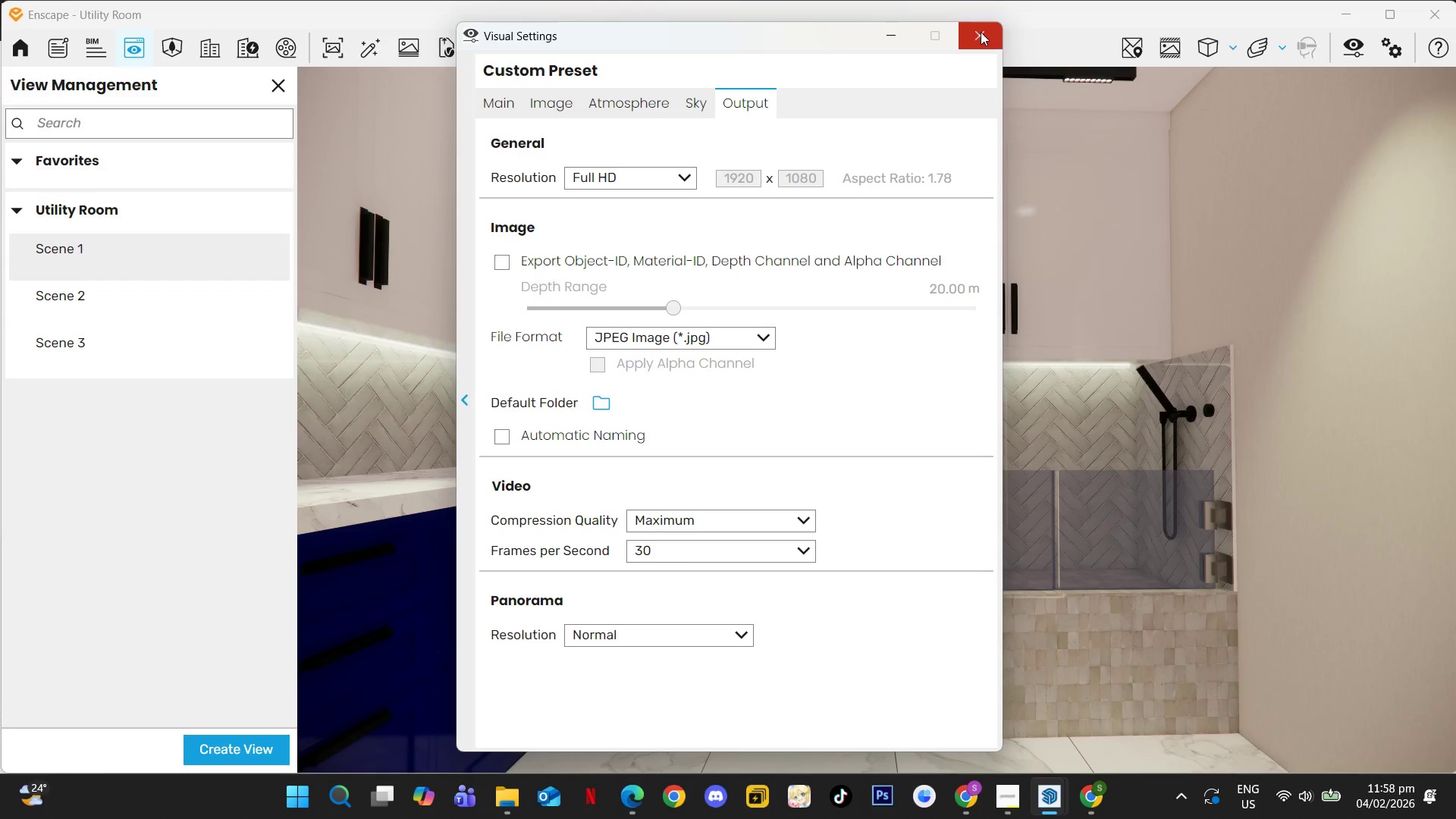 
left_click([981, 32])
 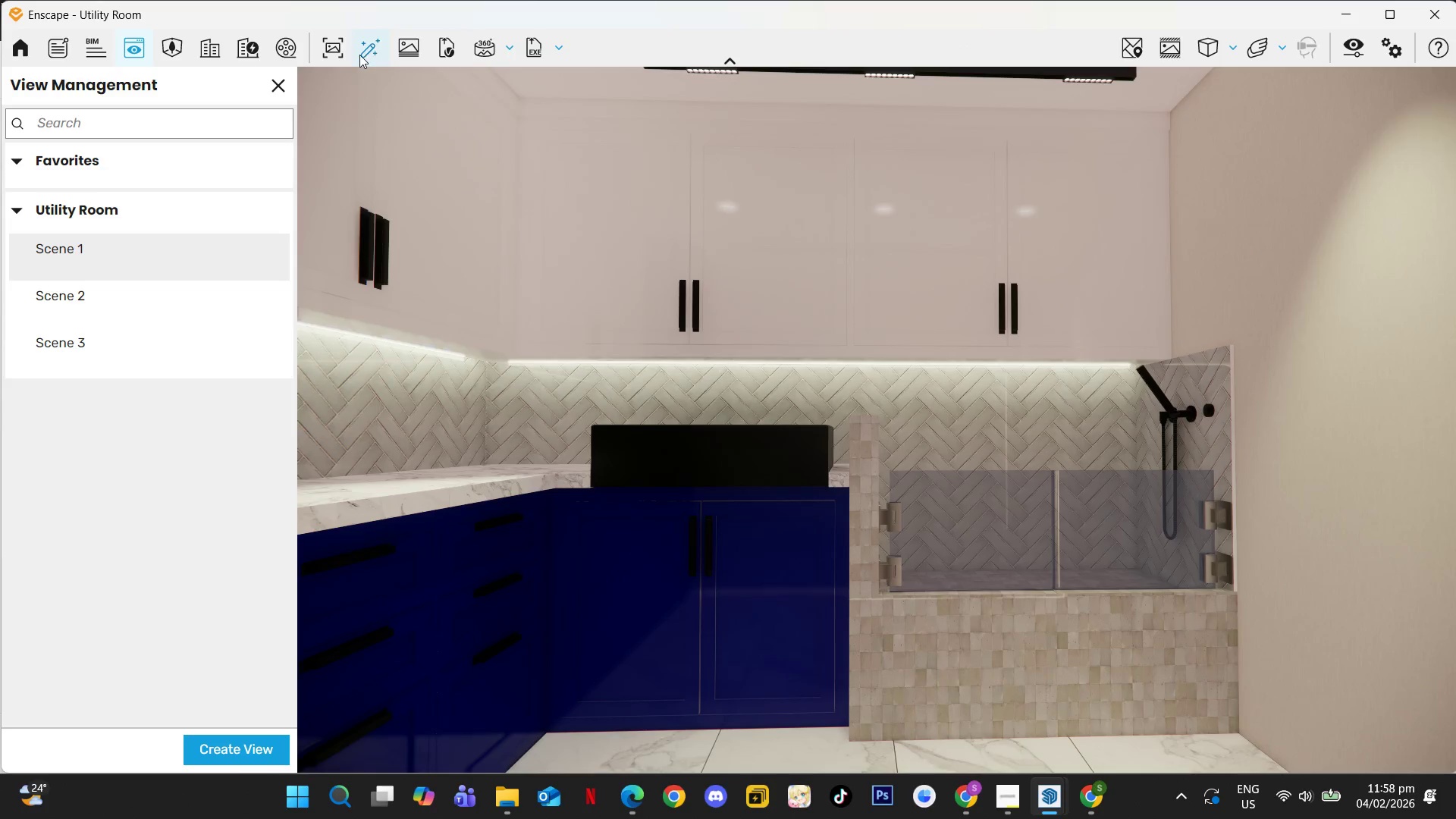 
left_click([359, 55])
 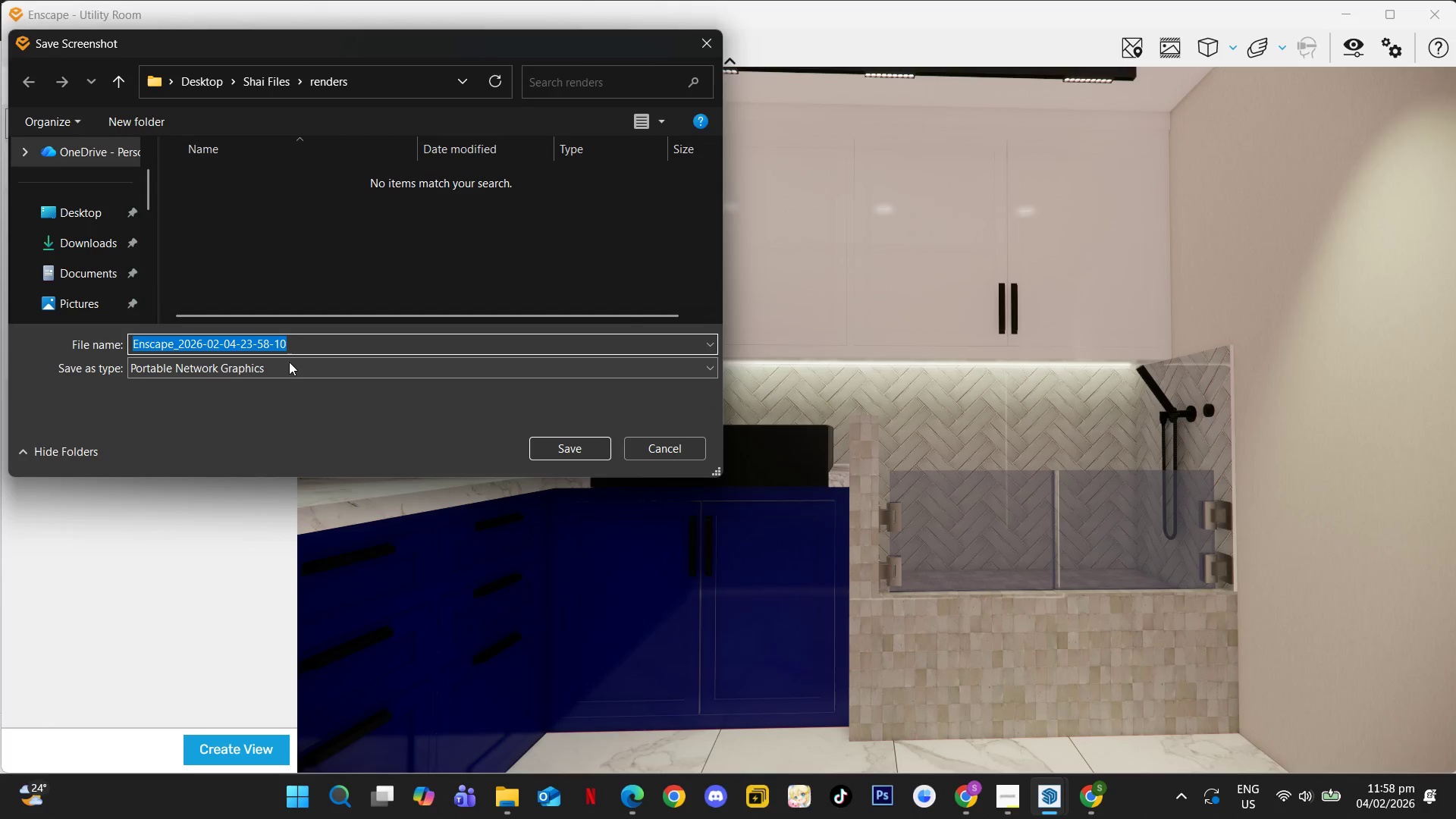 
key(1)
 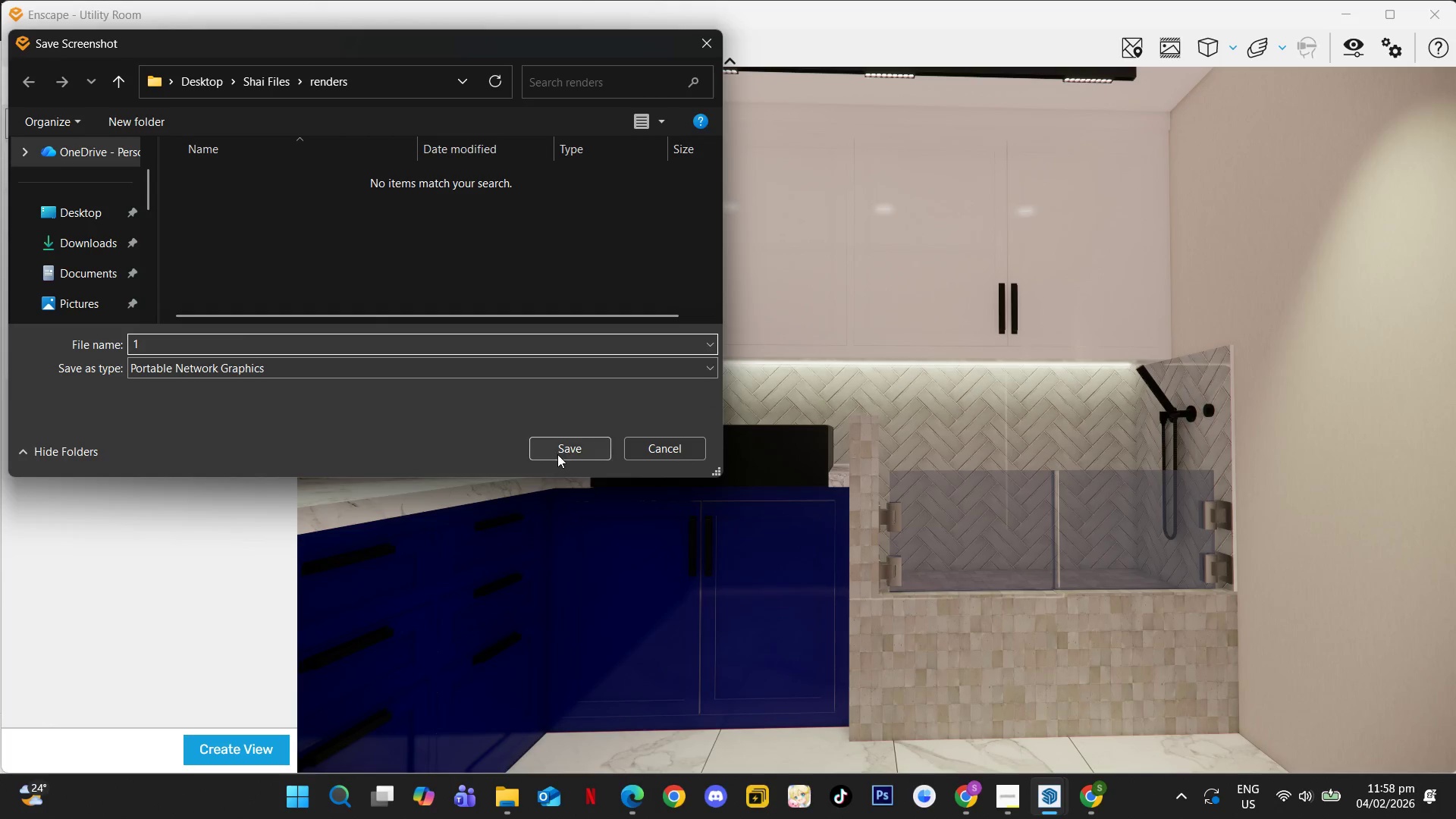 
left_click([558, 453])
 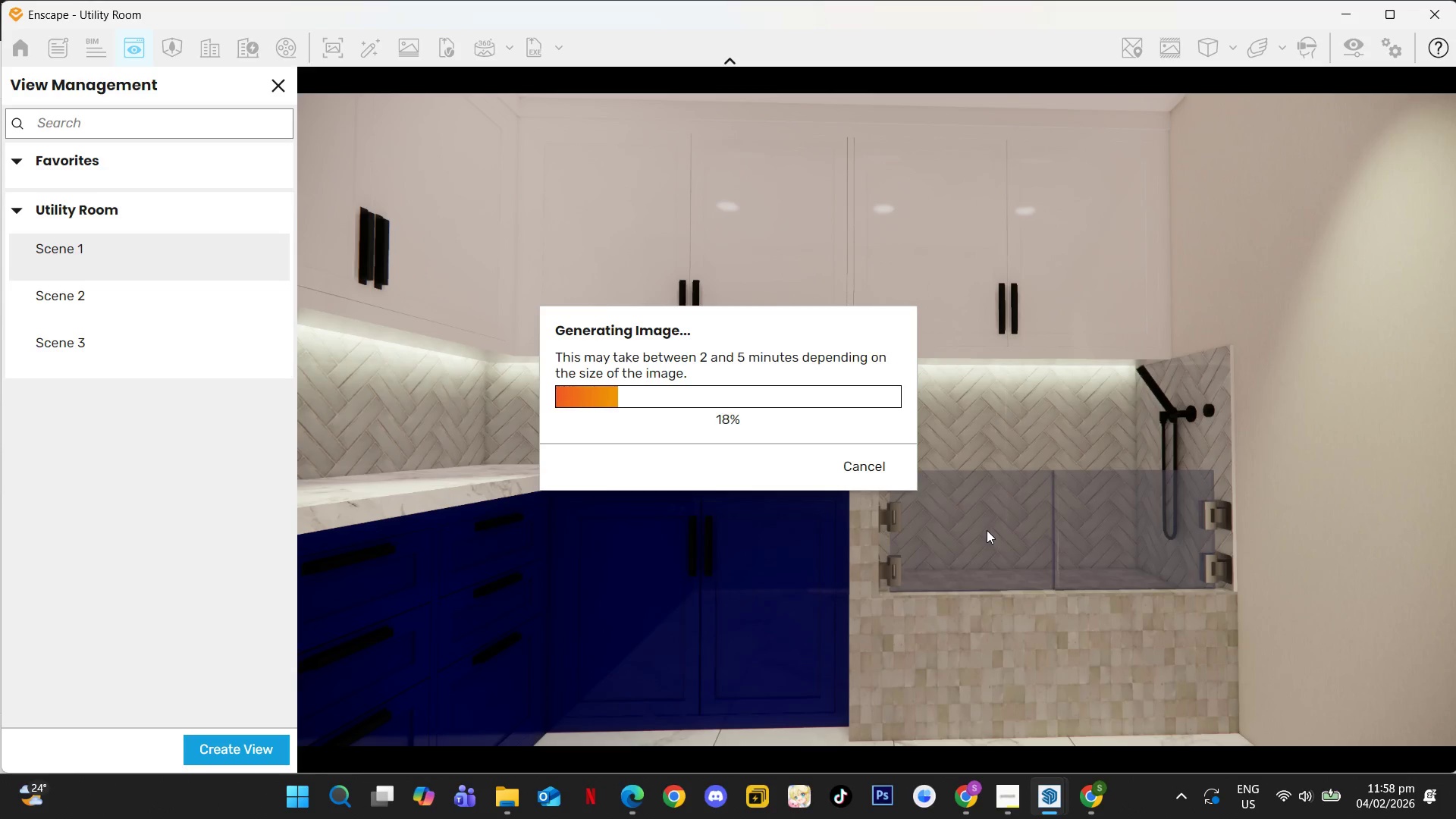 
wait(9.41)
 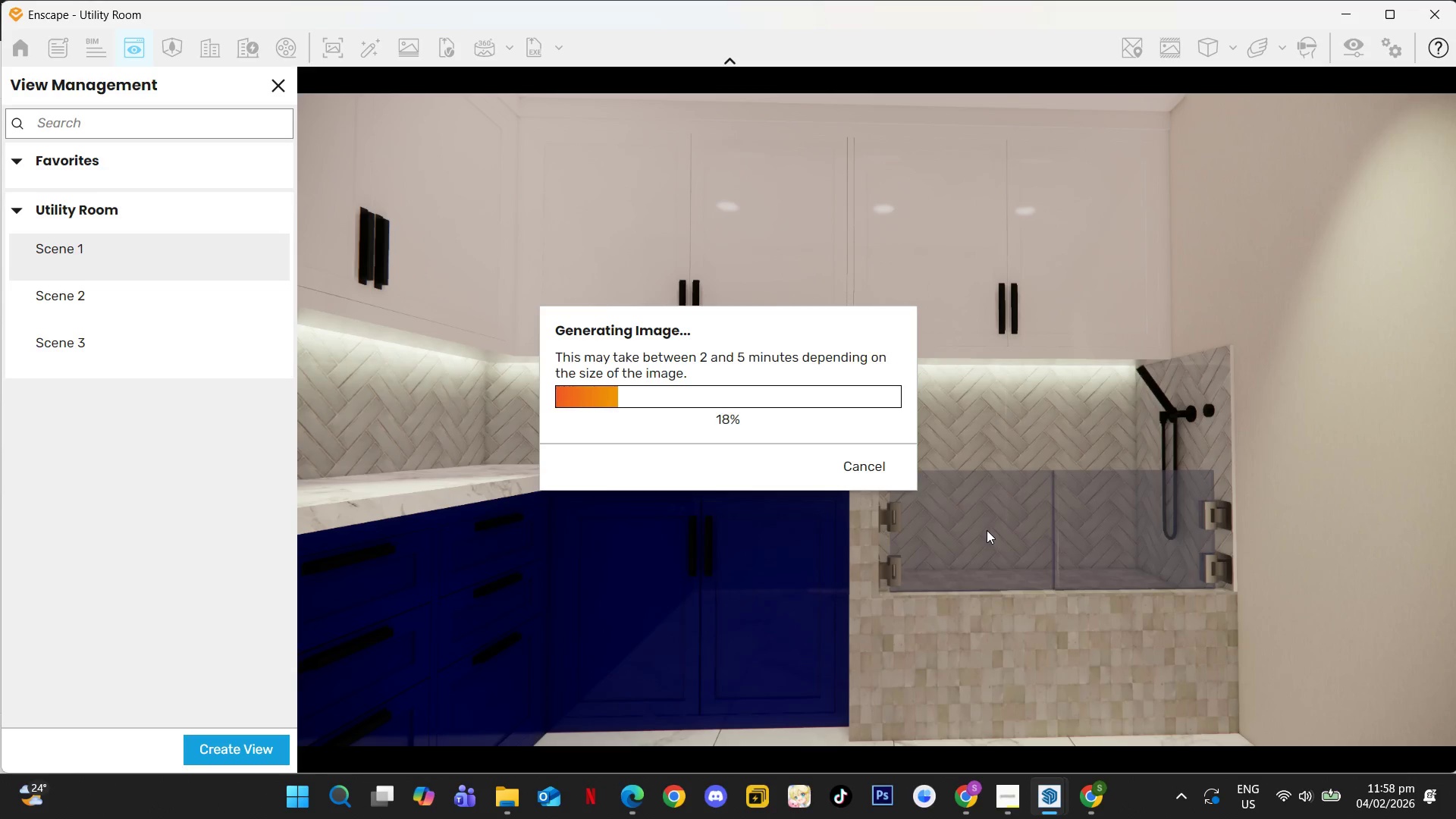 
left_click([863, 469])
 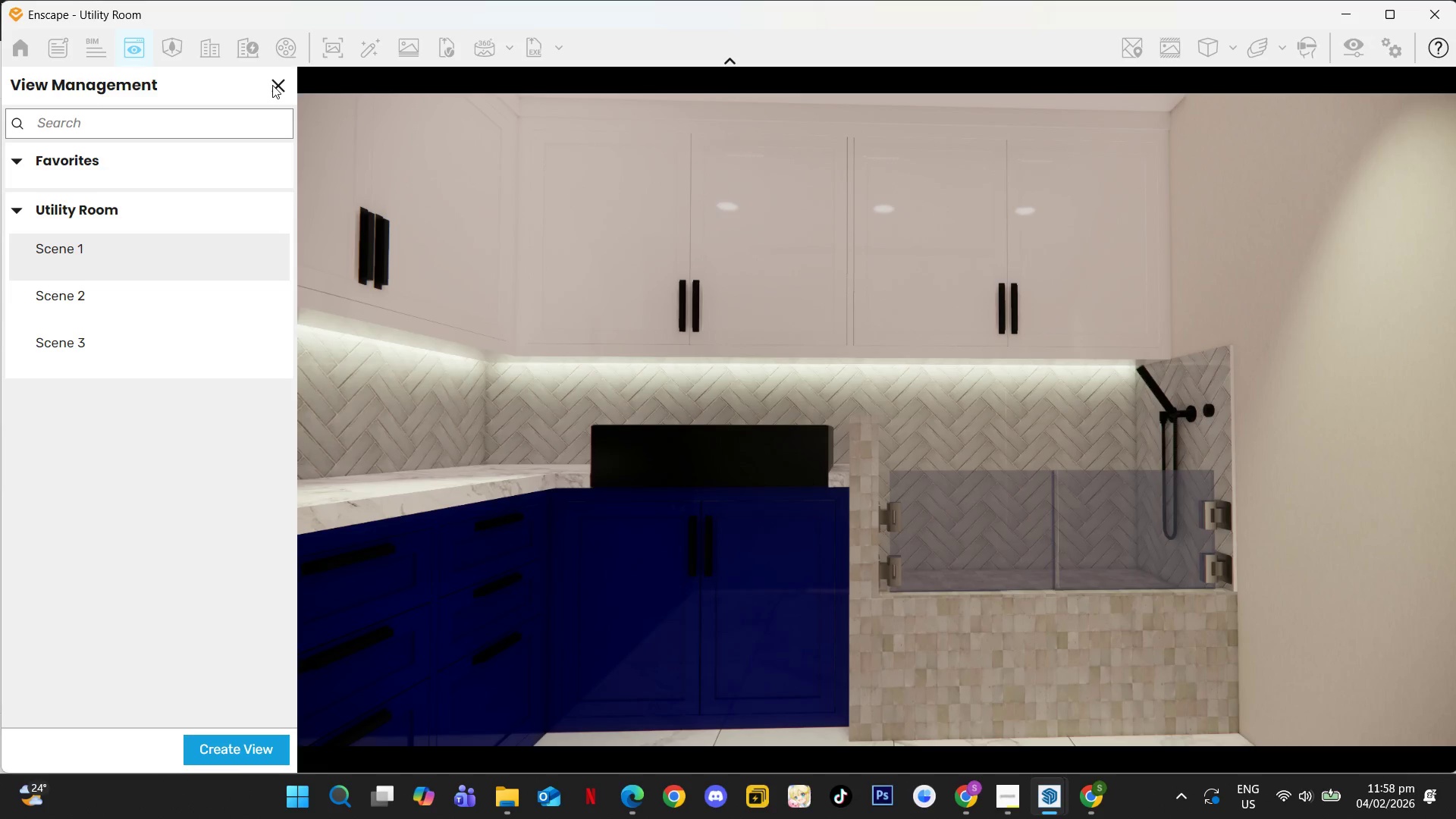 
left_click([276, 85])
 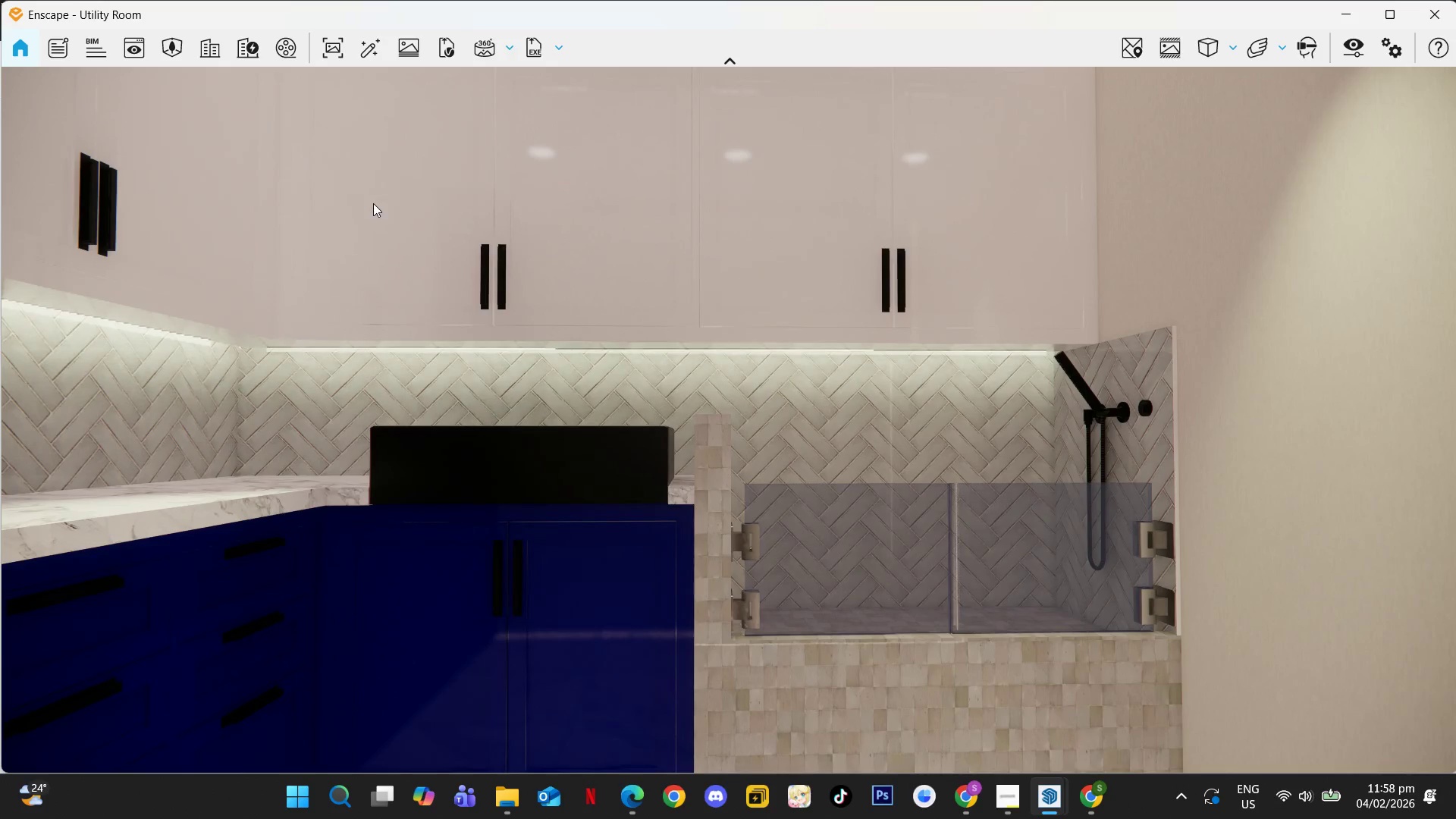 
type(sssw)
 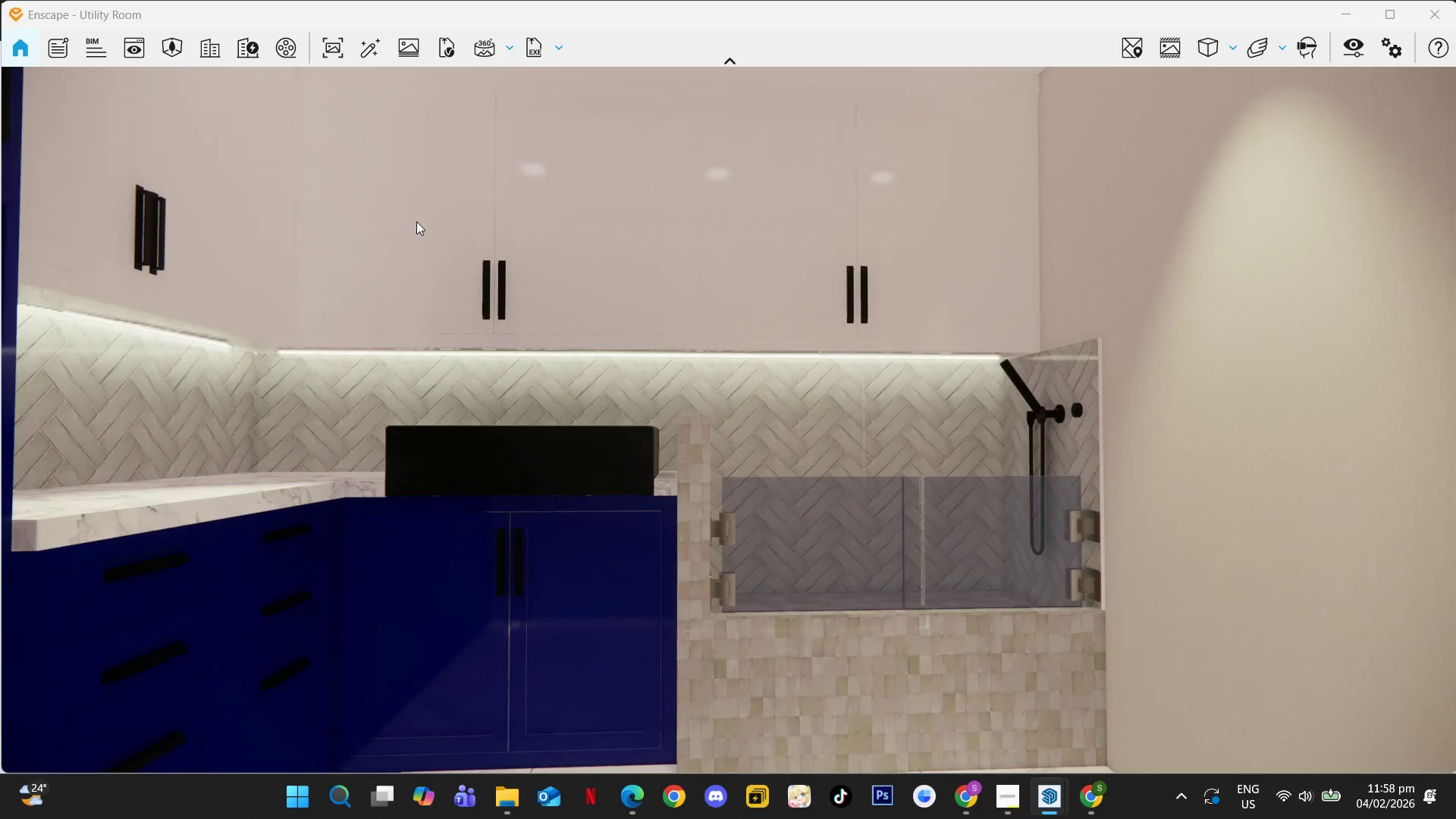 
left_click_drag(start_coordinate=[369, 240], to_coordinate=[725, 418])
 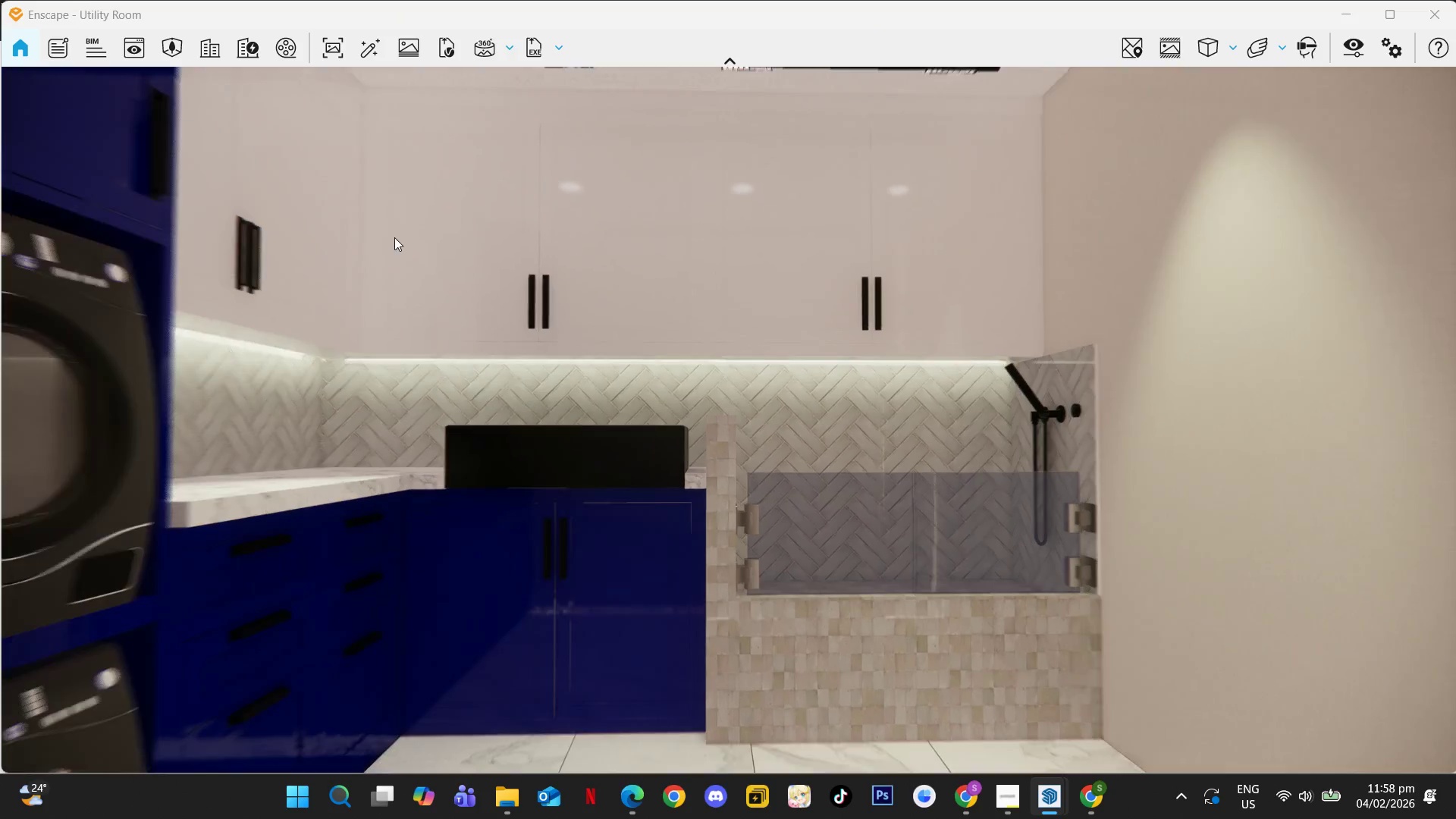 
left_click_drag(start_coordinate=[419, 224], to_coordinate=[748, 418])
 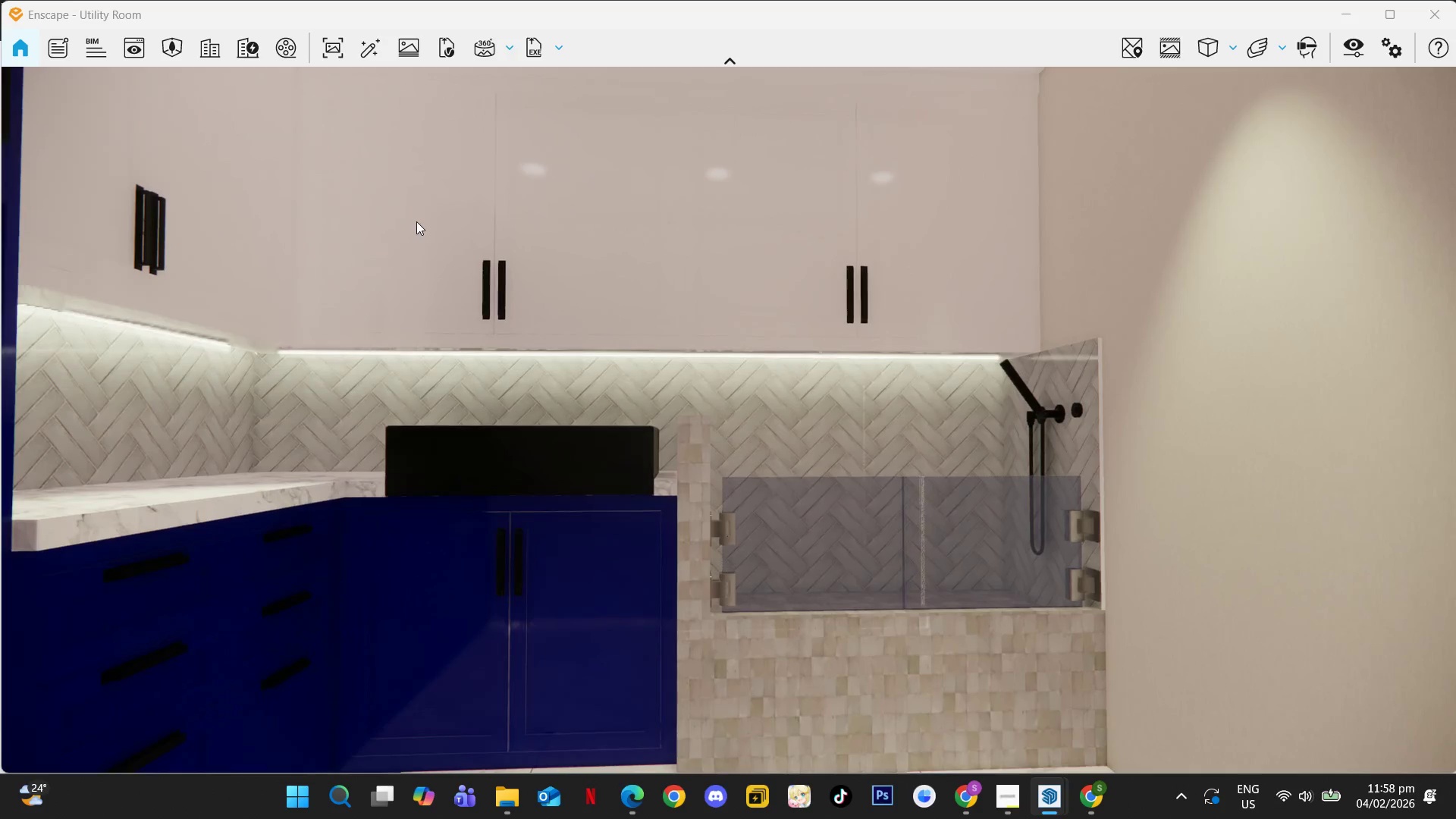 
left_click_drag(start_coordinate=[416, 221], to_coordinate=[729, 421])
 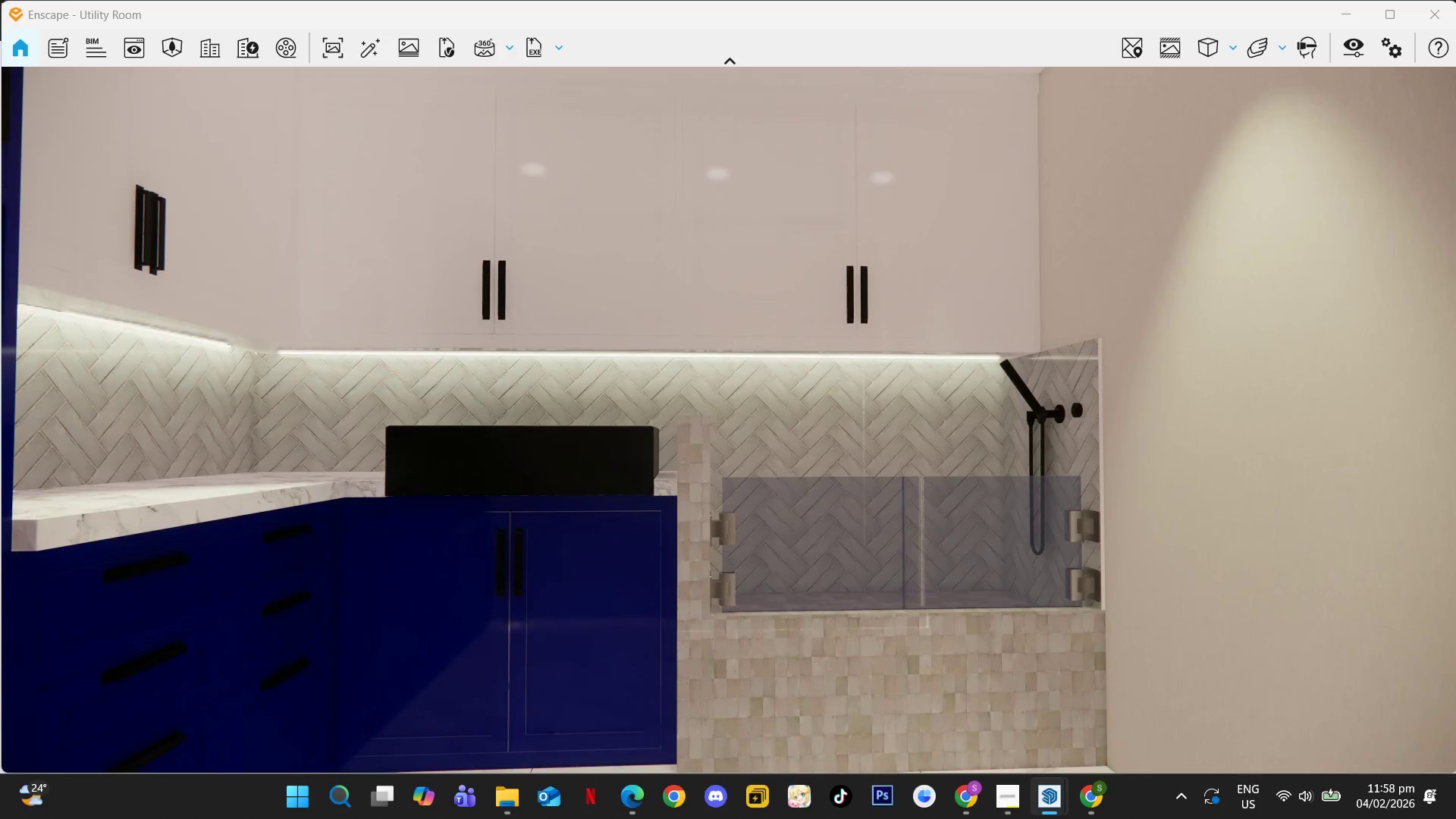 
left_click_drag(start_coordinate=[411, 221], to_coordinate=[726, 419])
 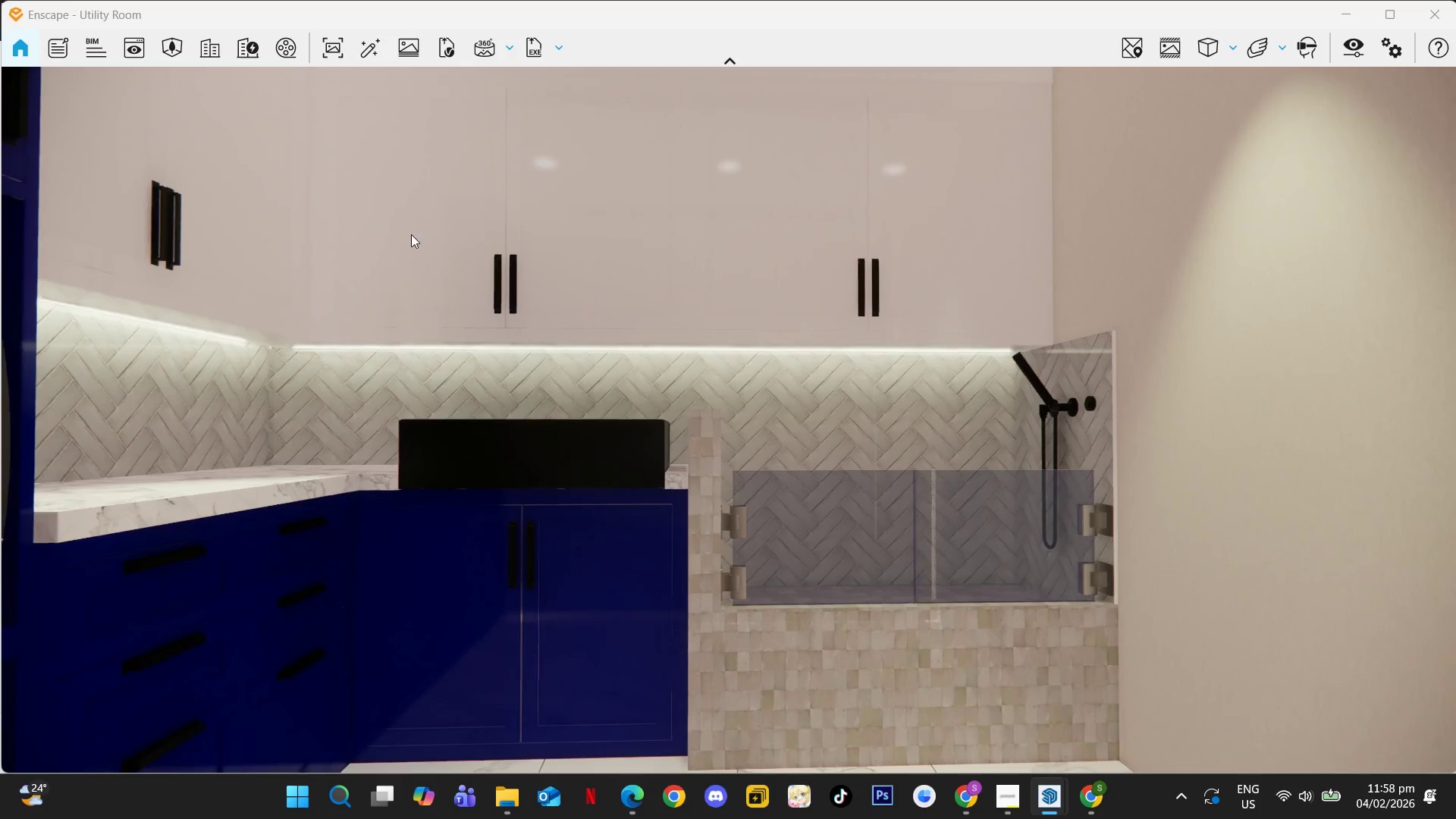 
left_click_drag(start_coordinate=[411, 246], to_coordinate=[704, 431])
 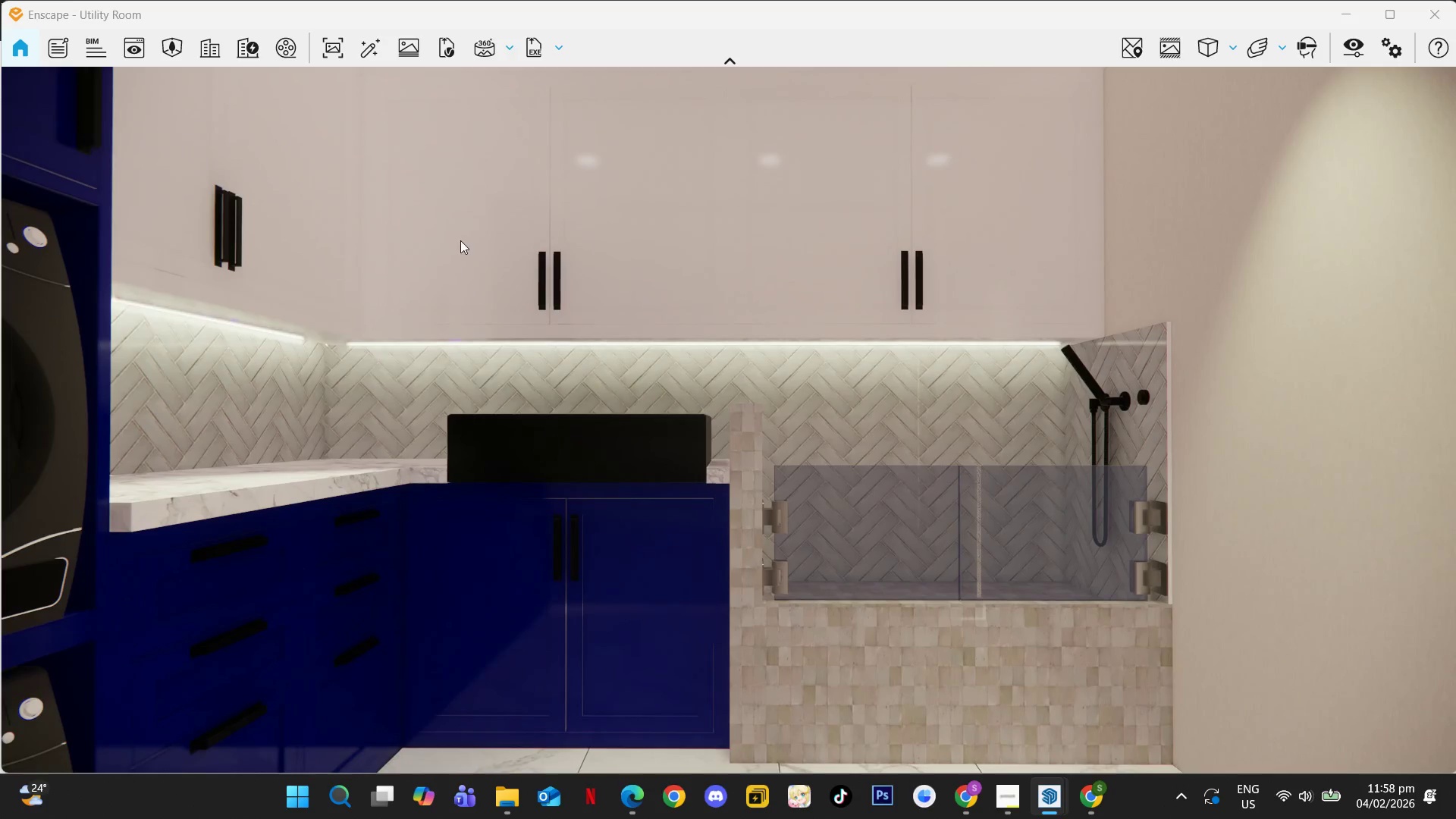 
left_click_drag(start_coordinate=[491, 238], to_coordinate=[736, 419])
 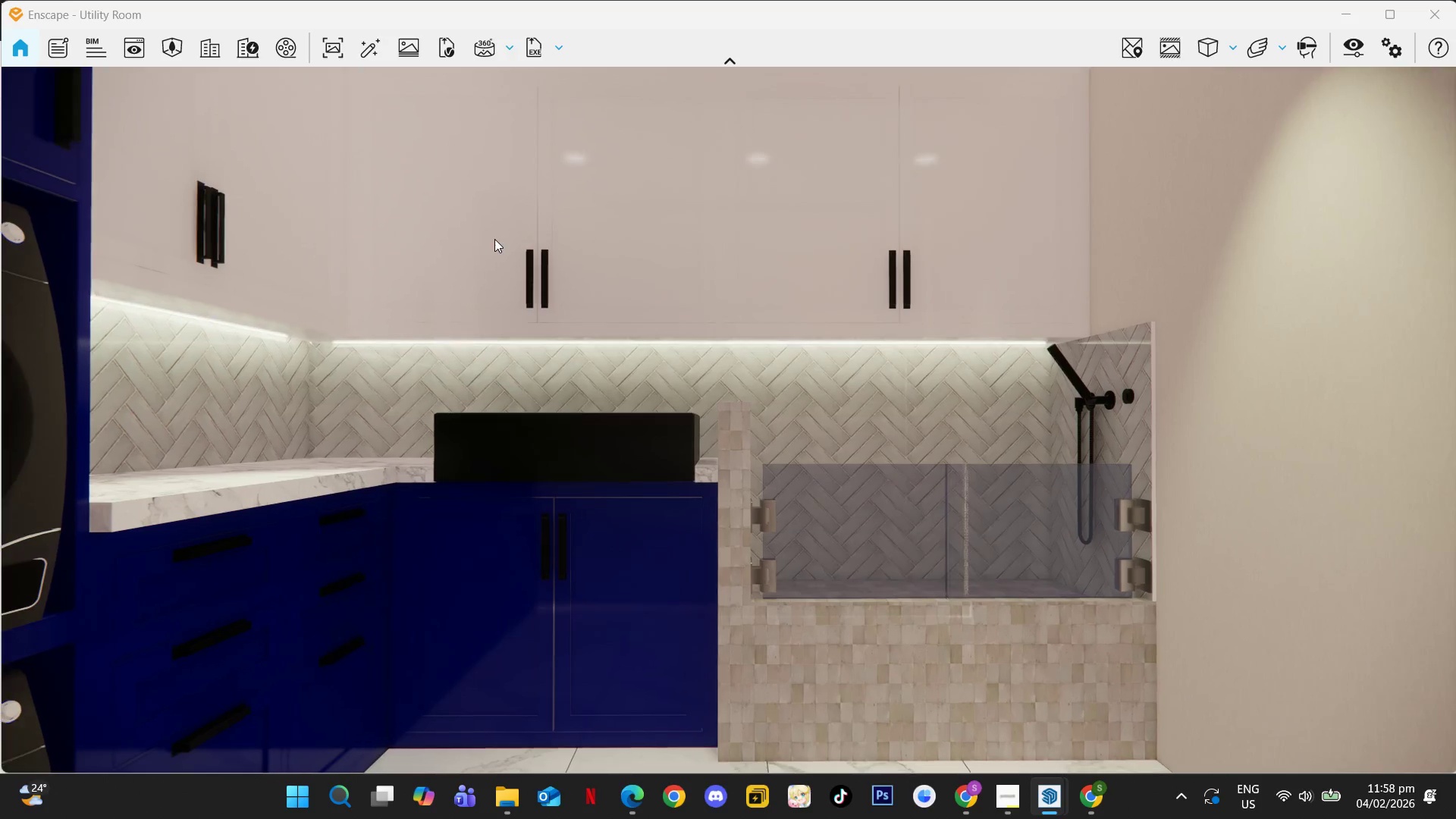 
key(W)
 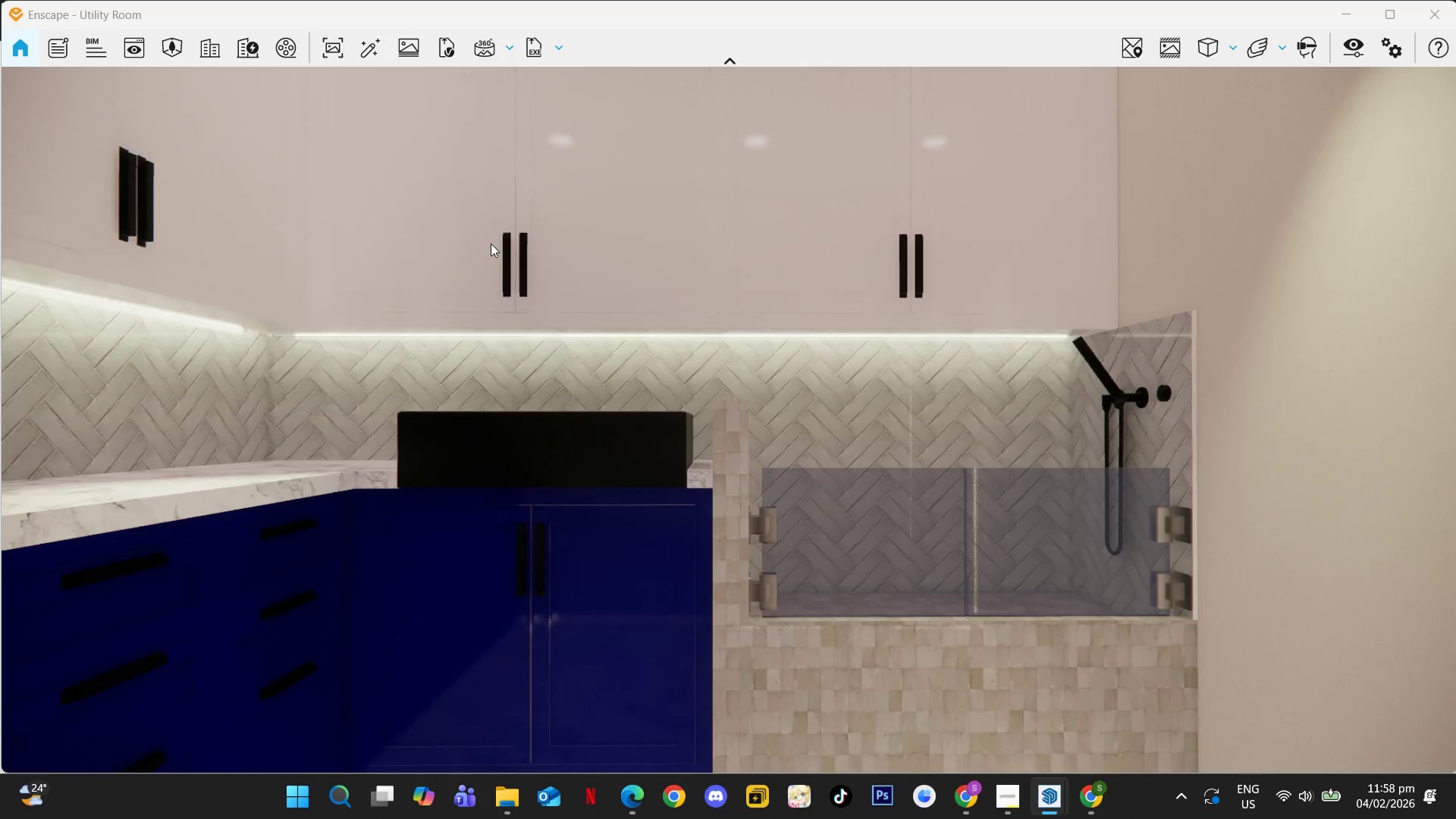 
left_click_drag(start_coordinate=[491, 252], to_coordinate=[717, 416])
 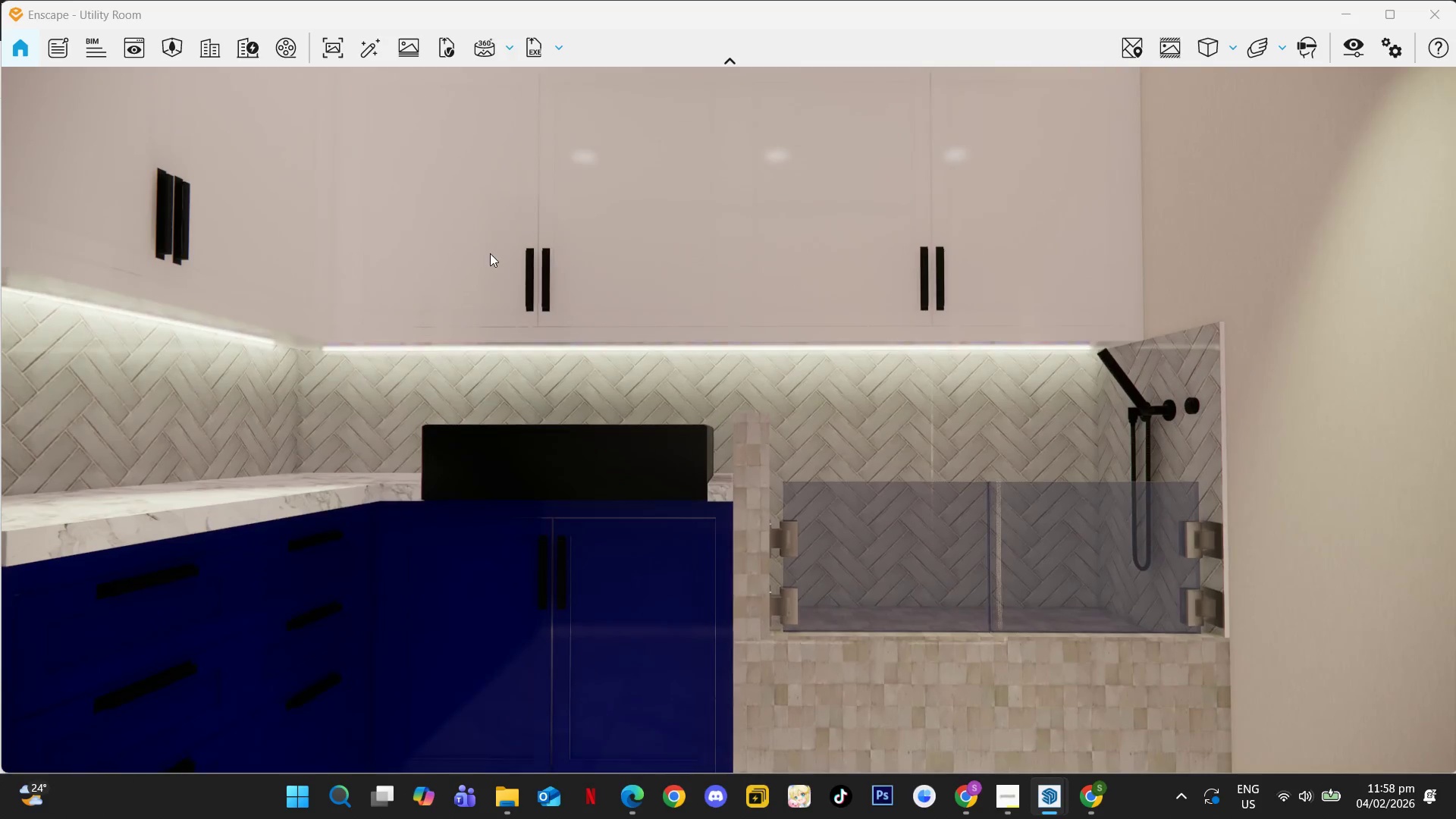 
key(S)
 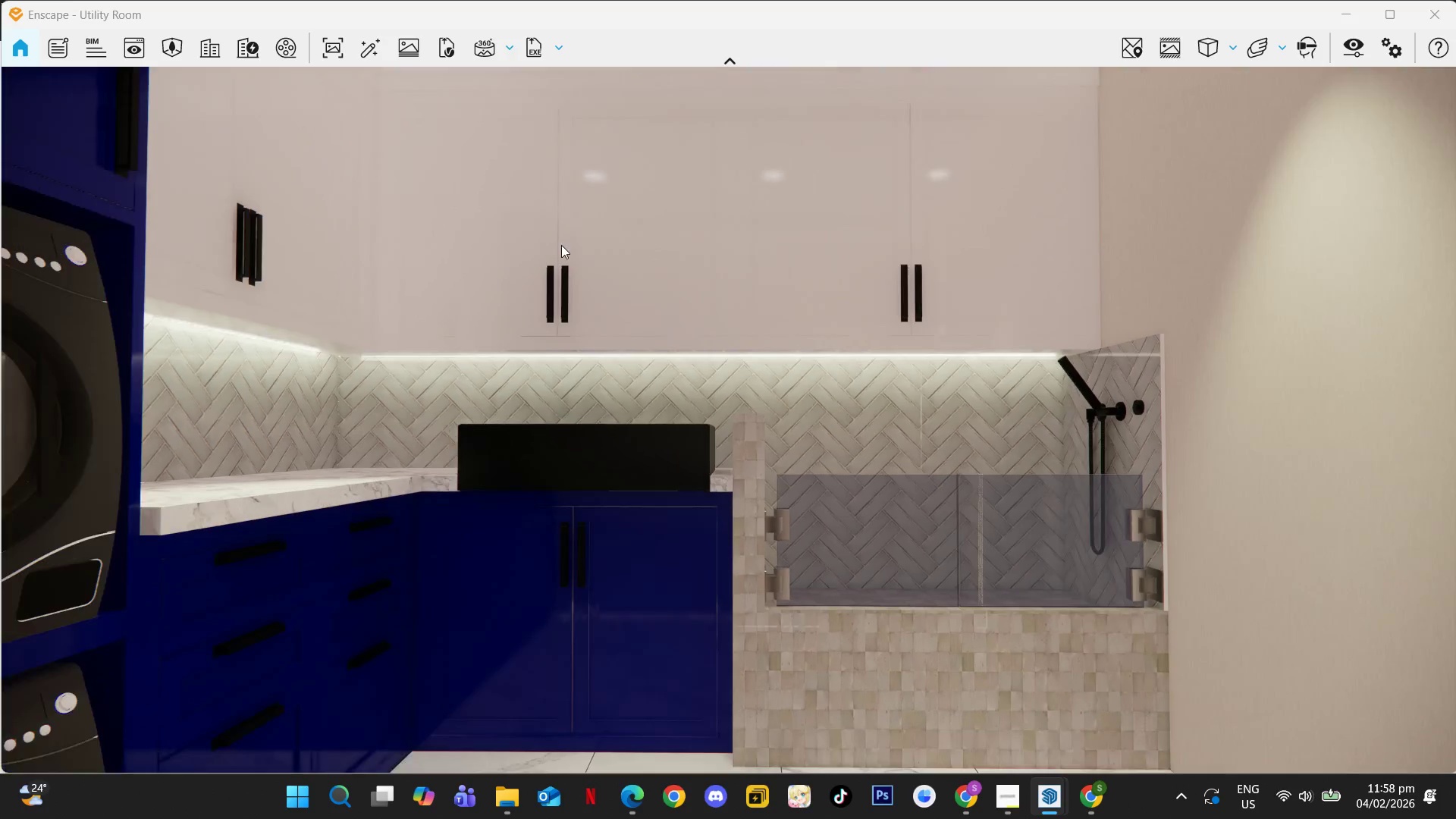 
left_click_drag(start_coordinate=[563, 244], to_coordinate=[730, 419])
 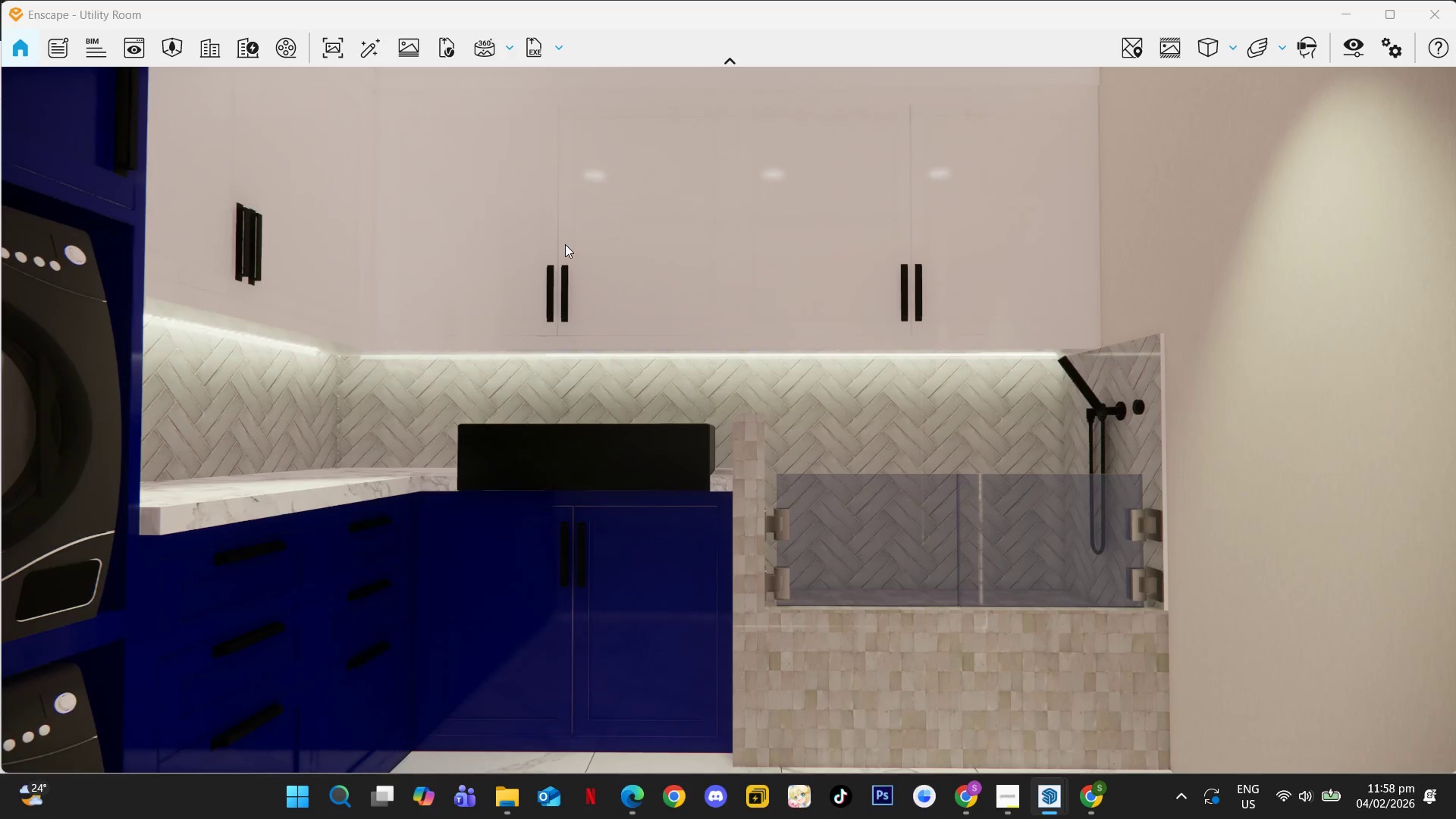 
left_click_drag(start_coordinate=[565, 244], to_coordinate=[740, 413])
 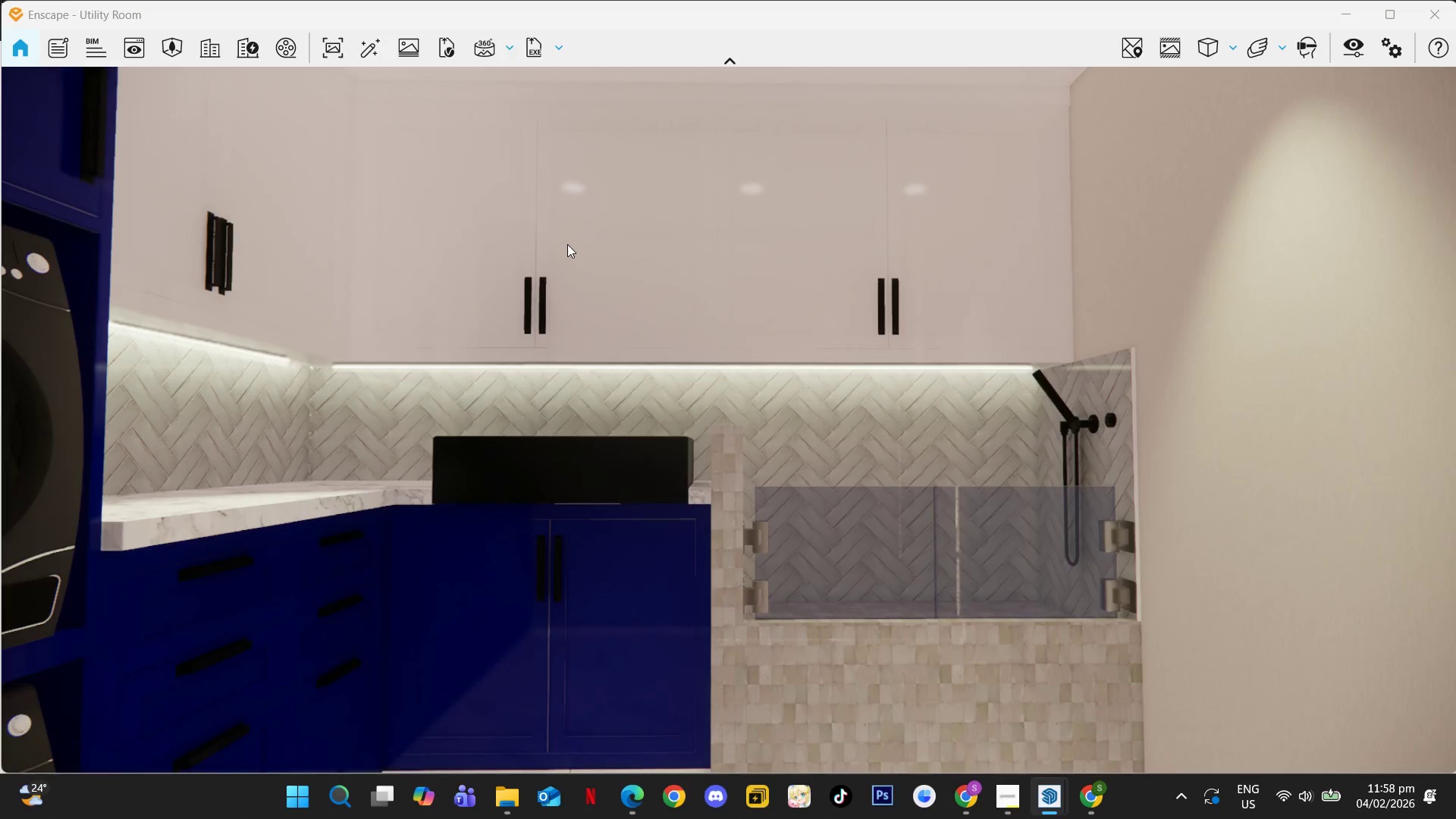 
left_click_drag(start_coordinate=[567, 244], to_coordinate=[755, 437])
 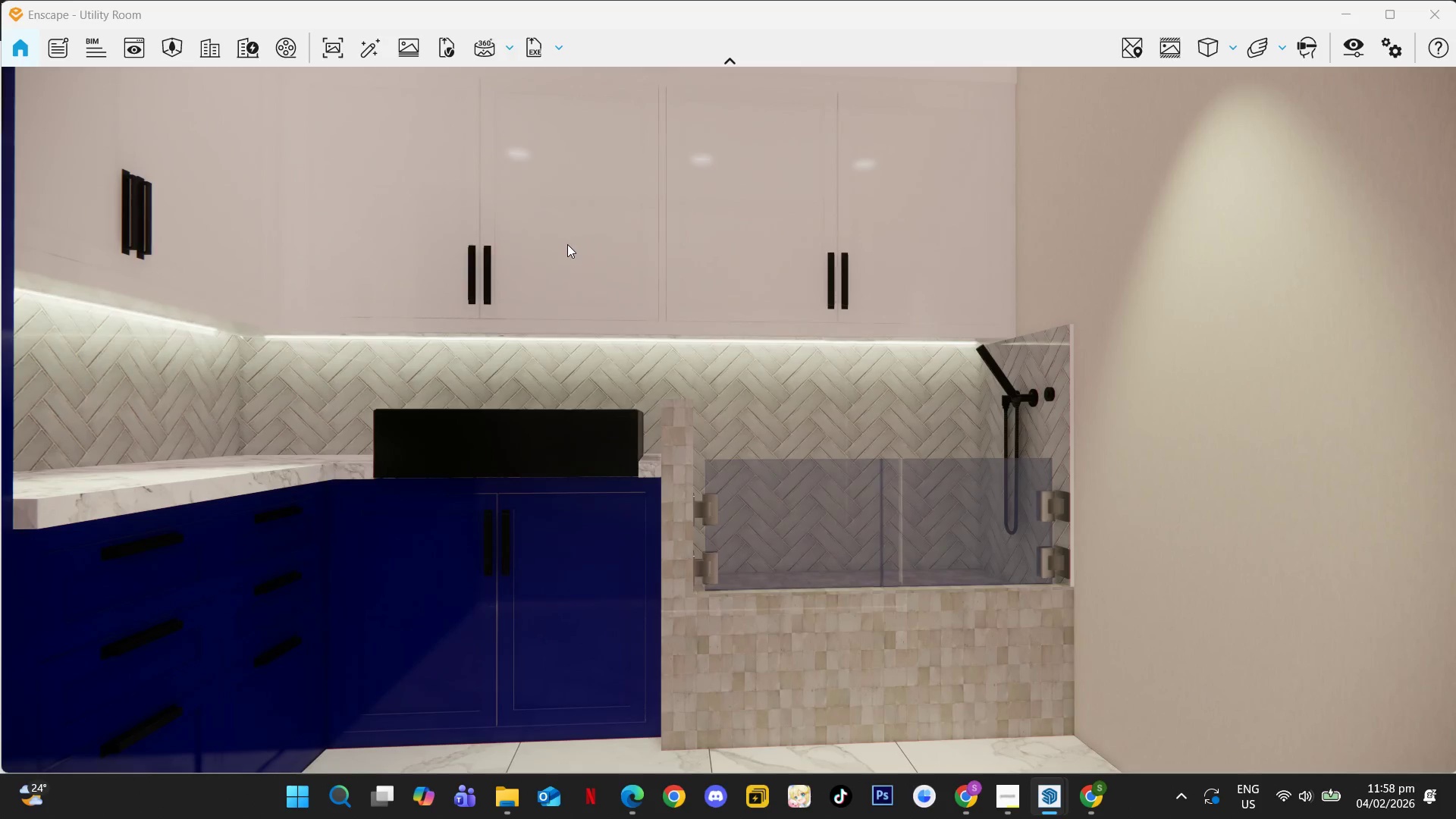 
left_click_drag(start_coordinate=[567, 244], to_coordinate=[727, 419])
 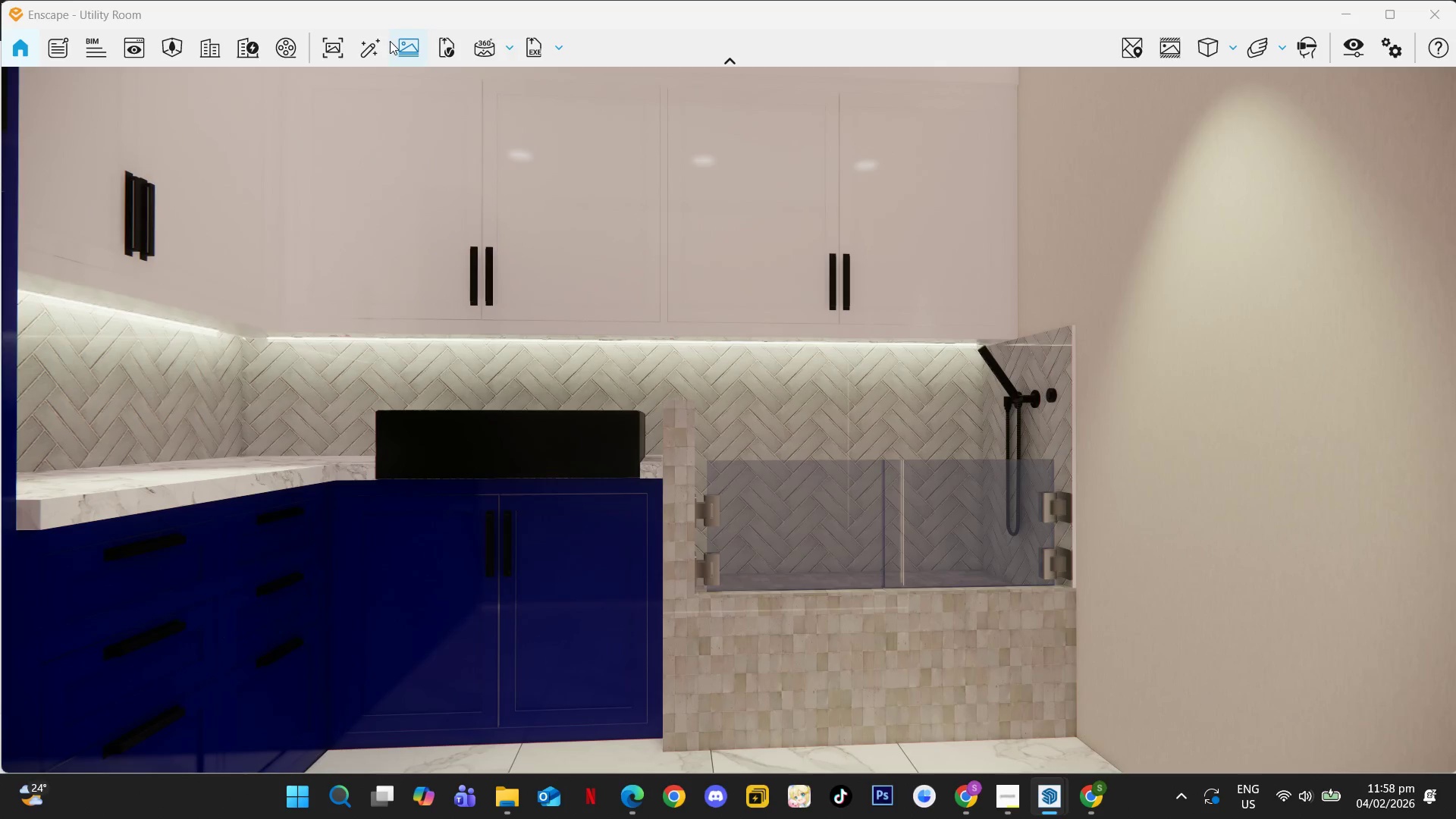 
left_click([369, 49])
 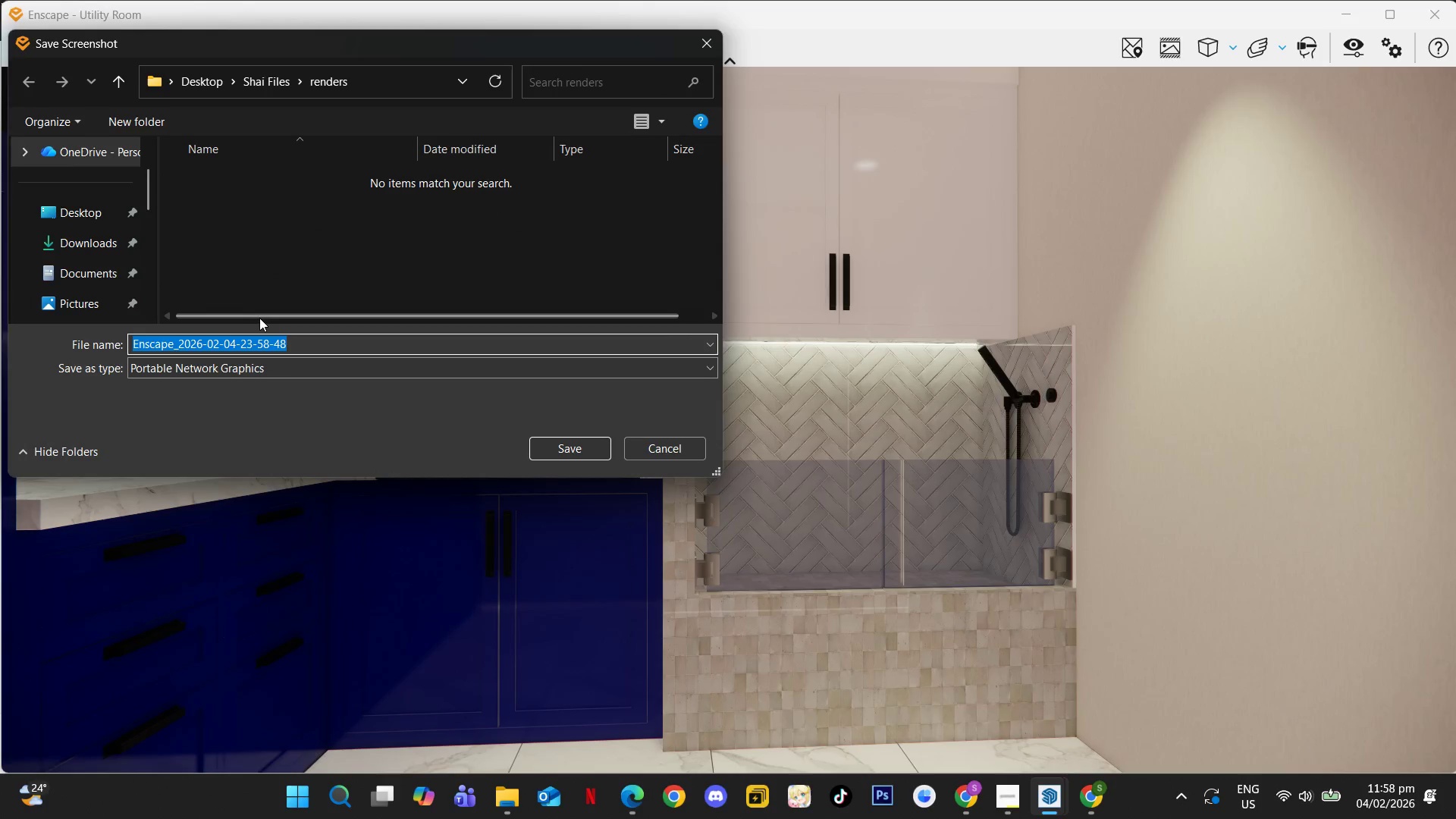 
key(1)
 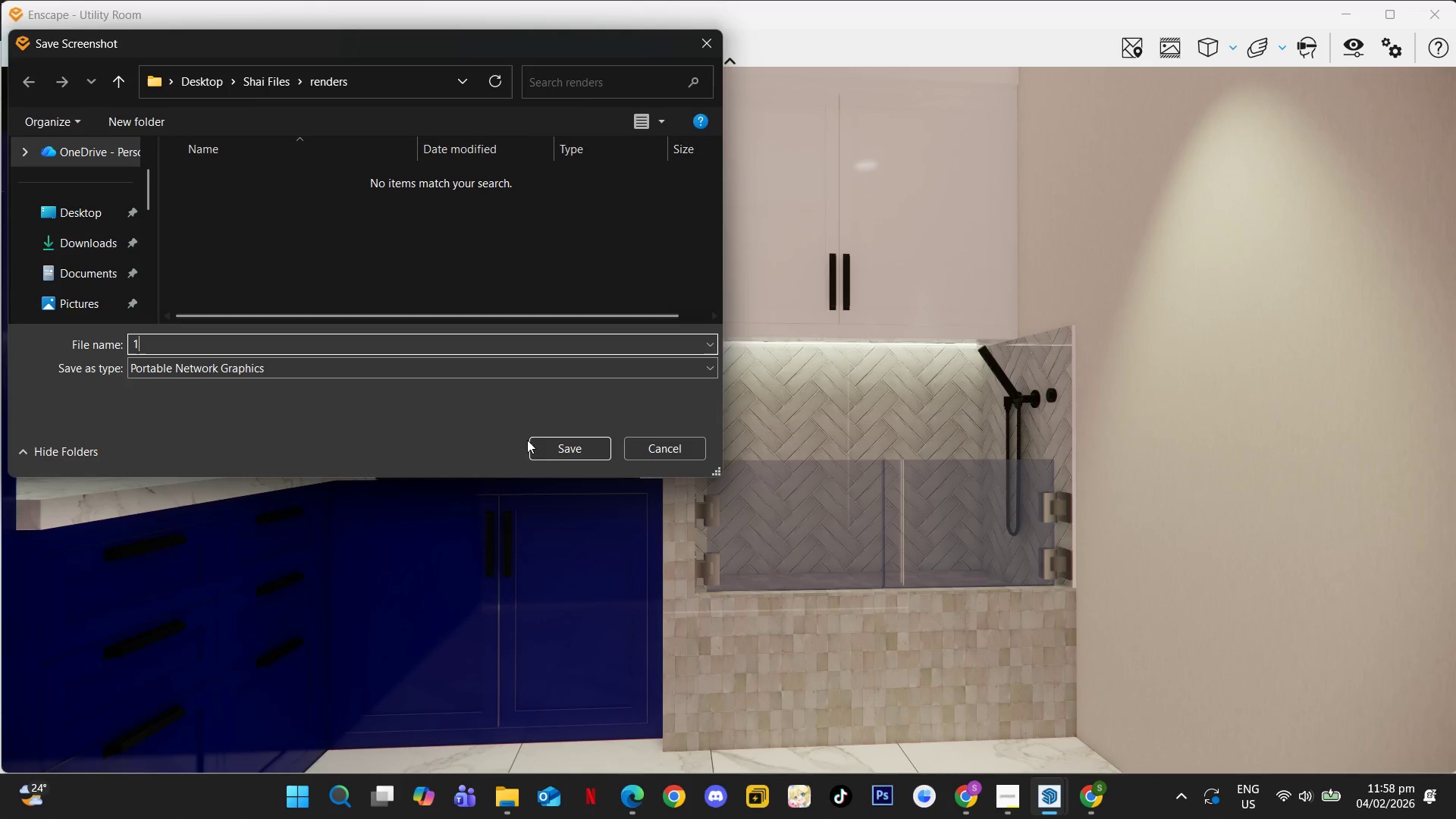 
left_click([542, 446])
 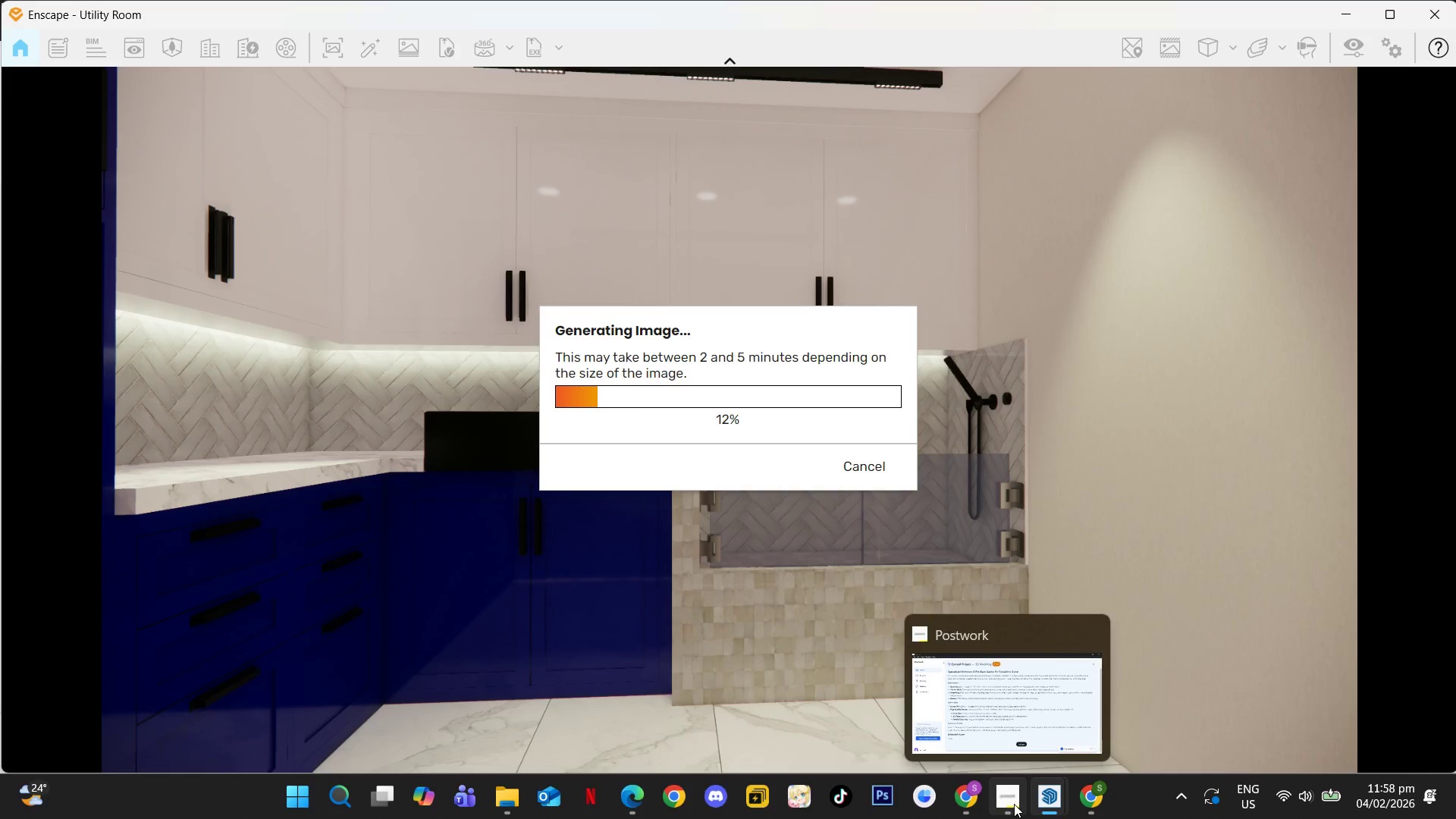 
left_click([859, 467])
 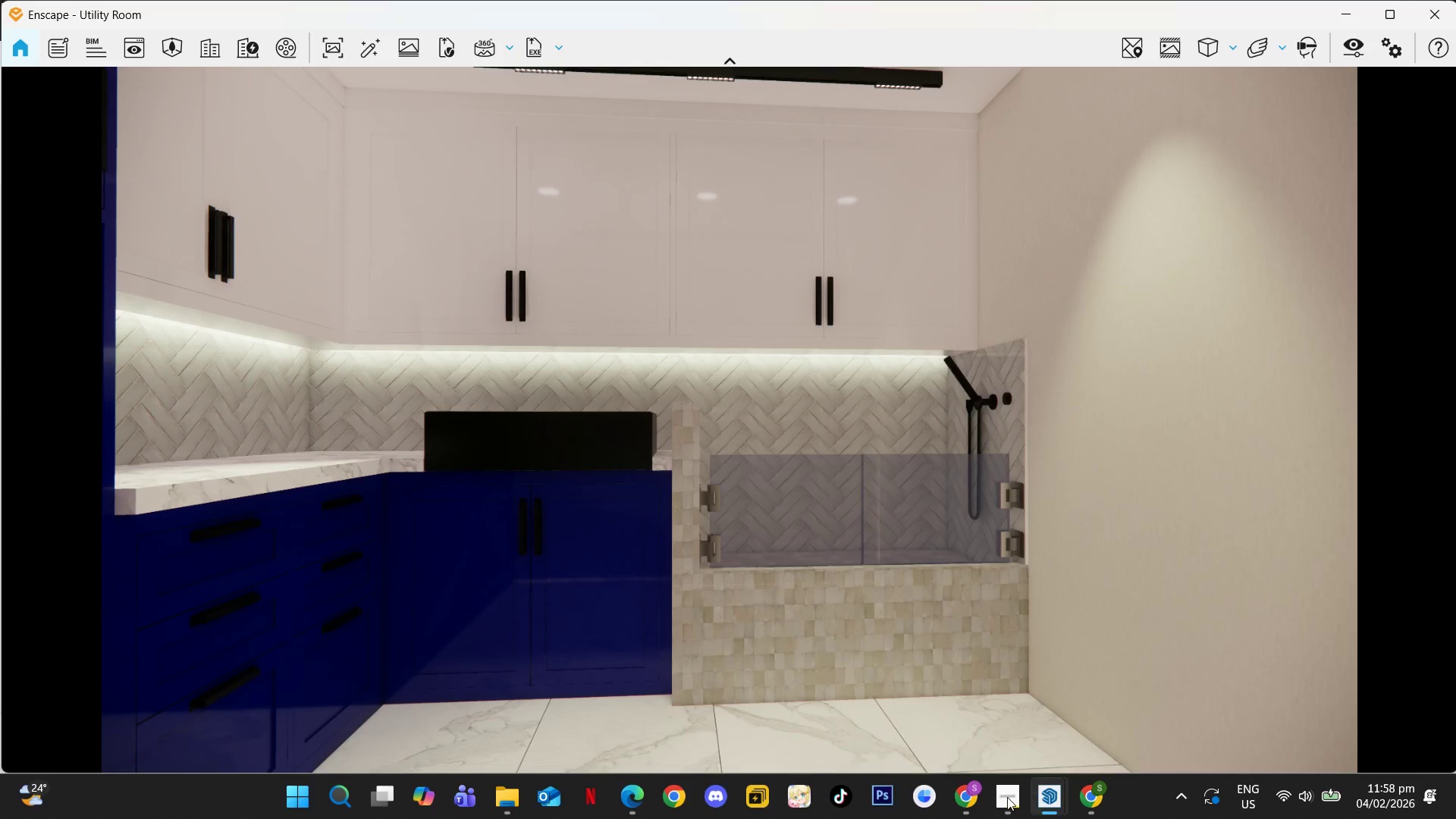 
left_click([999, 796])